 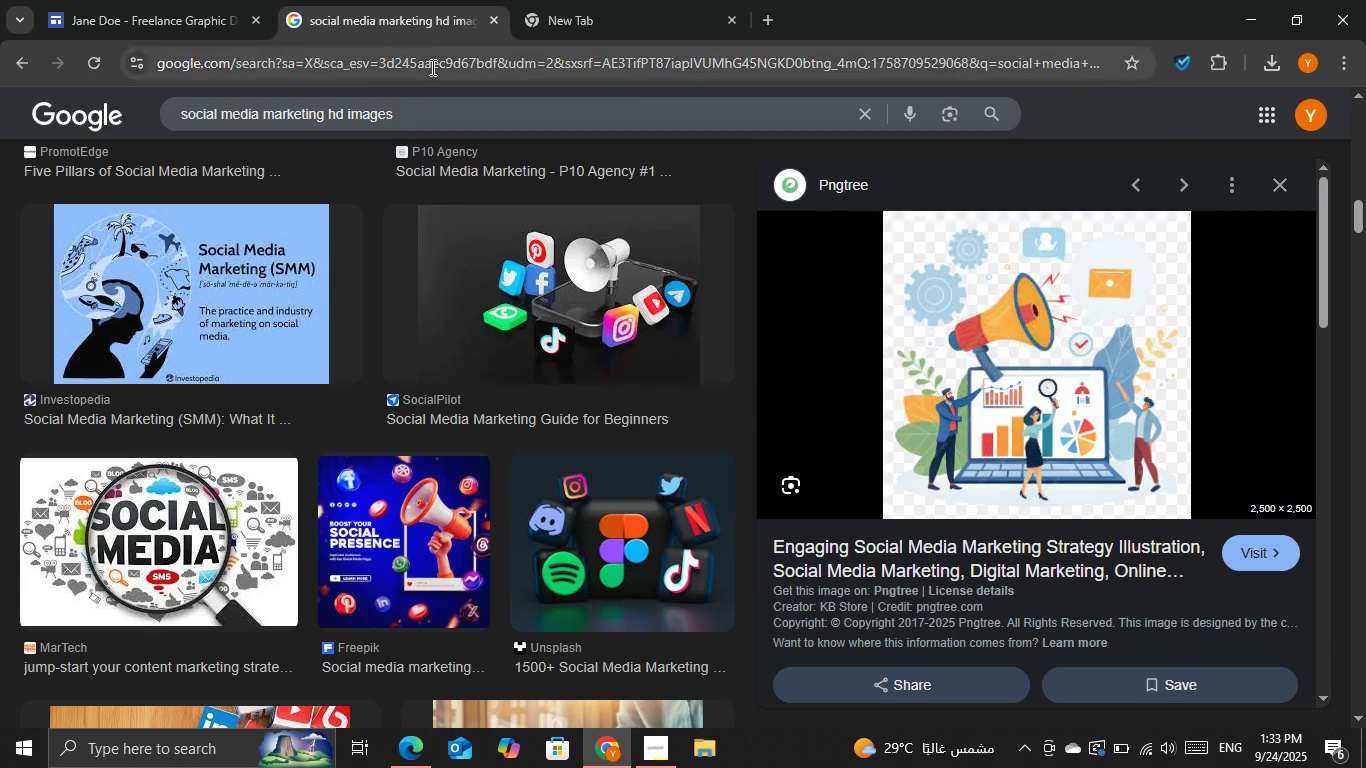 
triple_click([431, 67])
 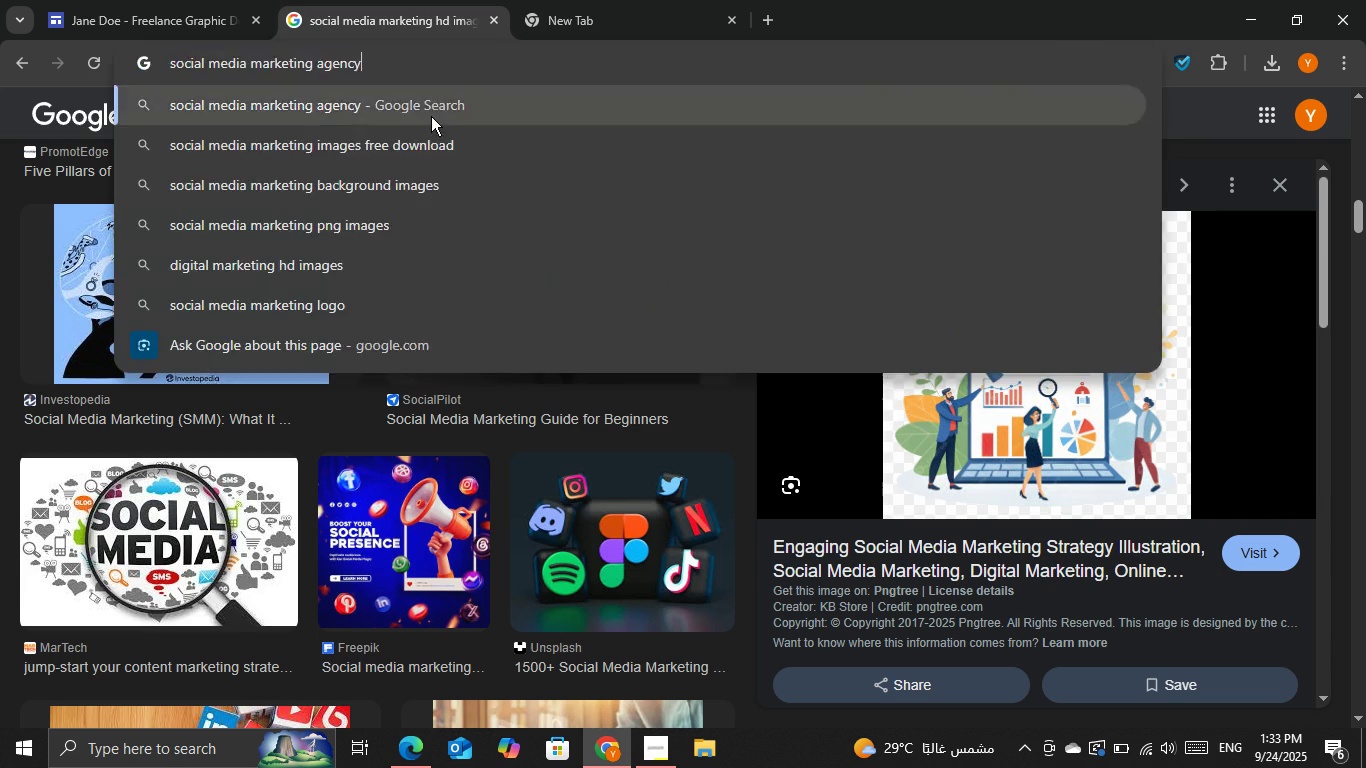 
triple_click([431, 116])
 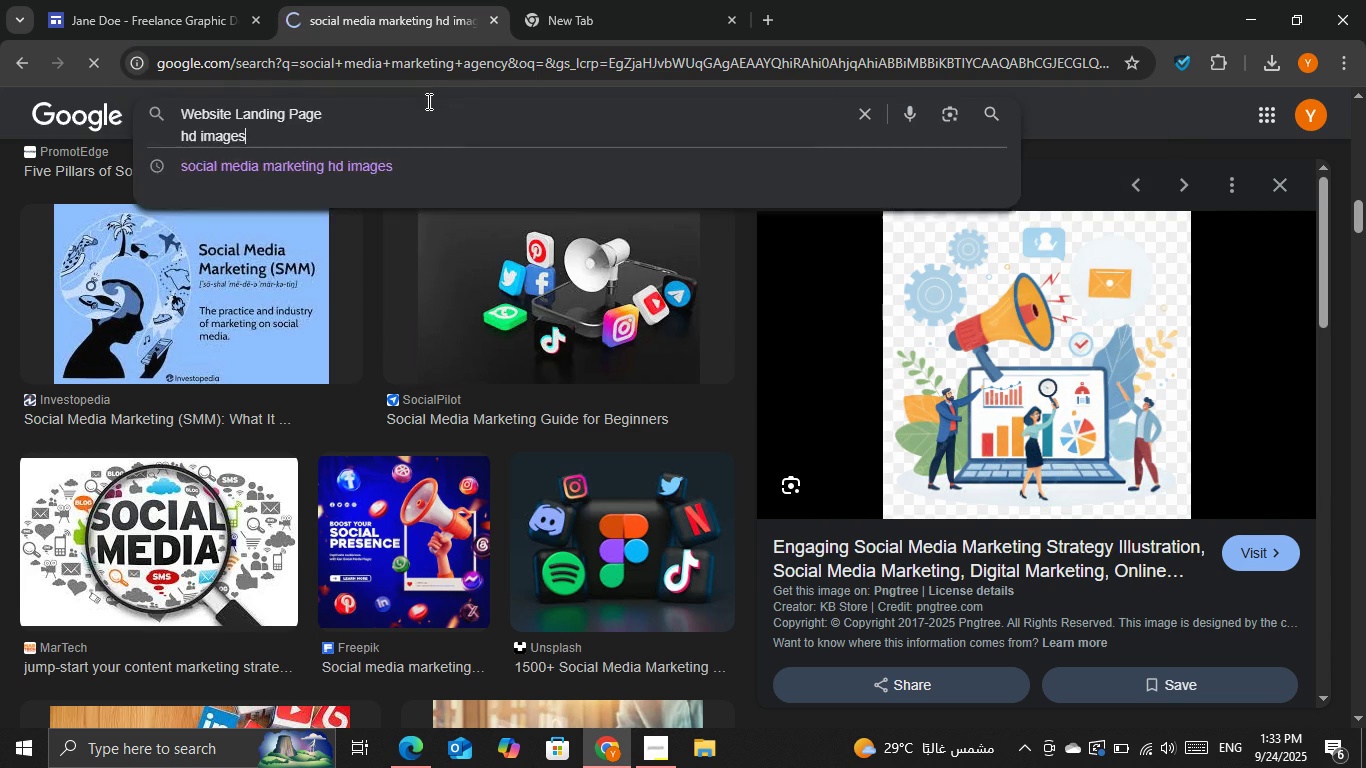 
double_click([427, 101])
 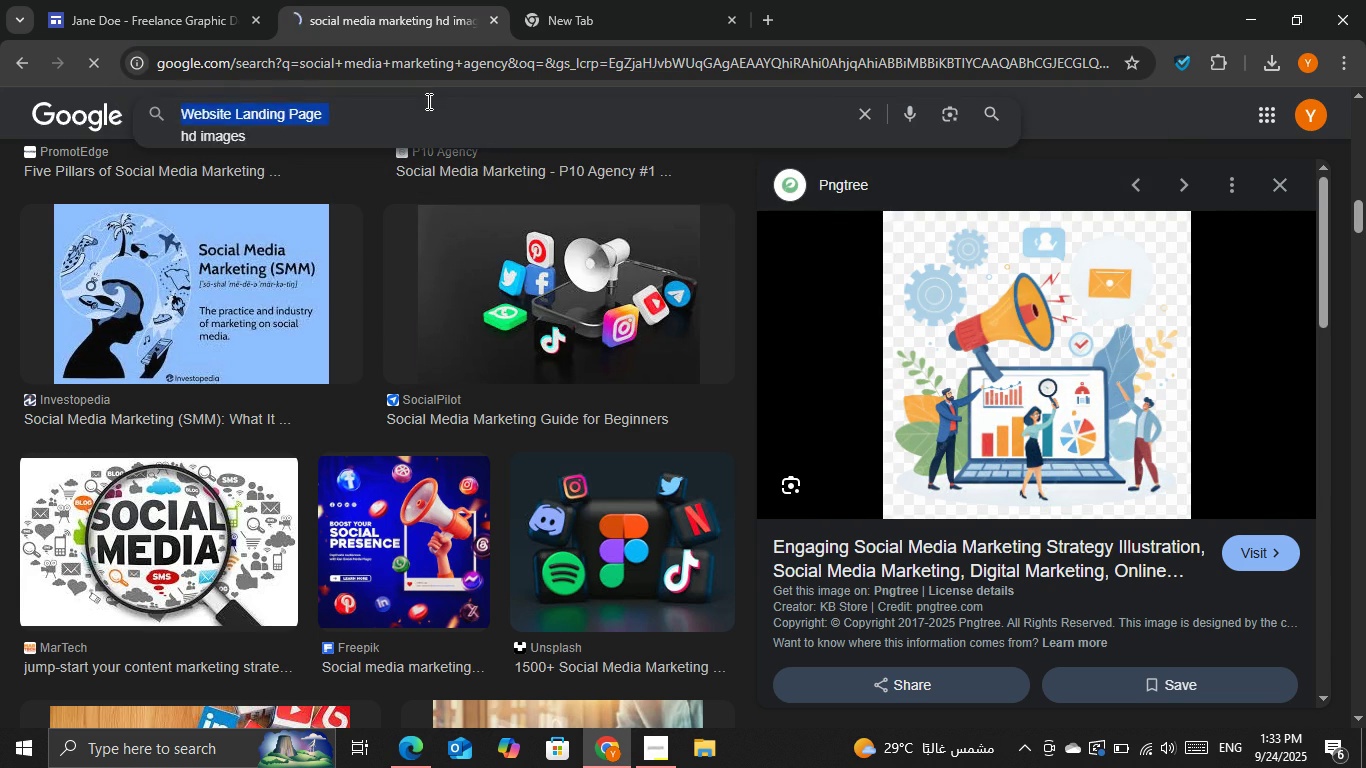 
triple_click([427, 101])
 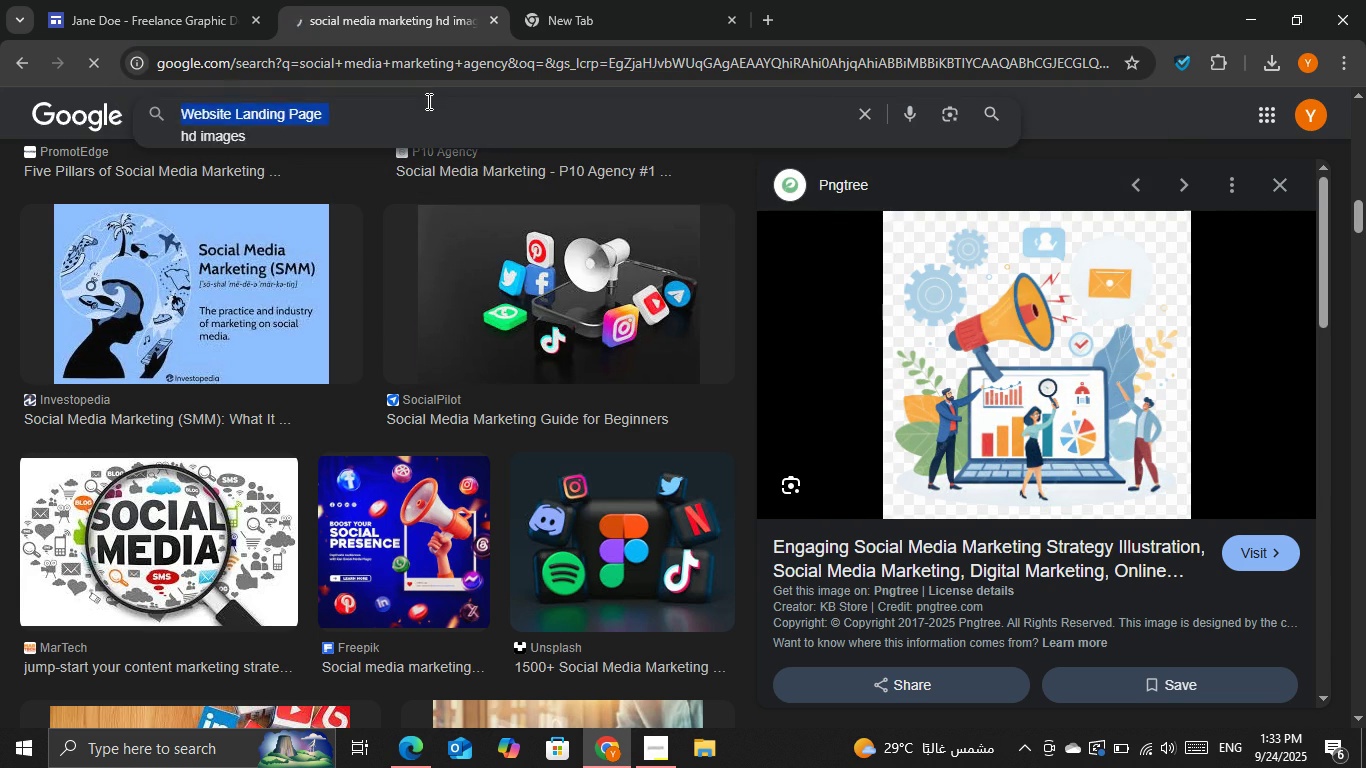 
key(Control+V)
 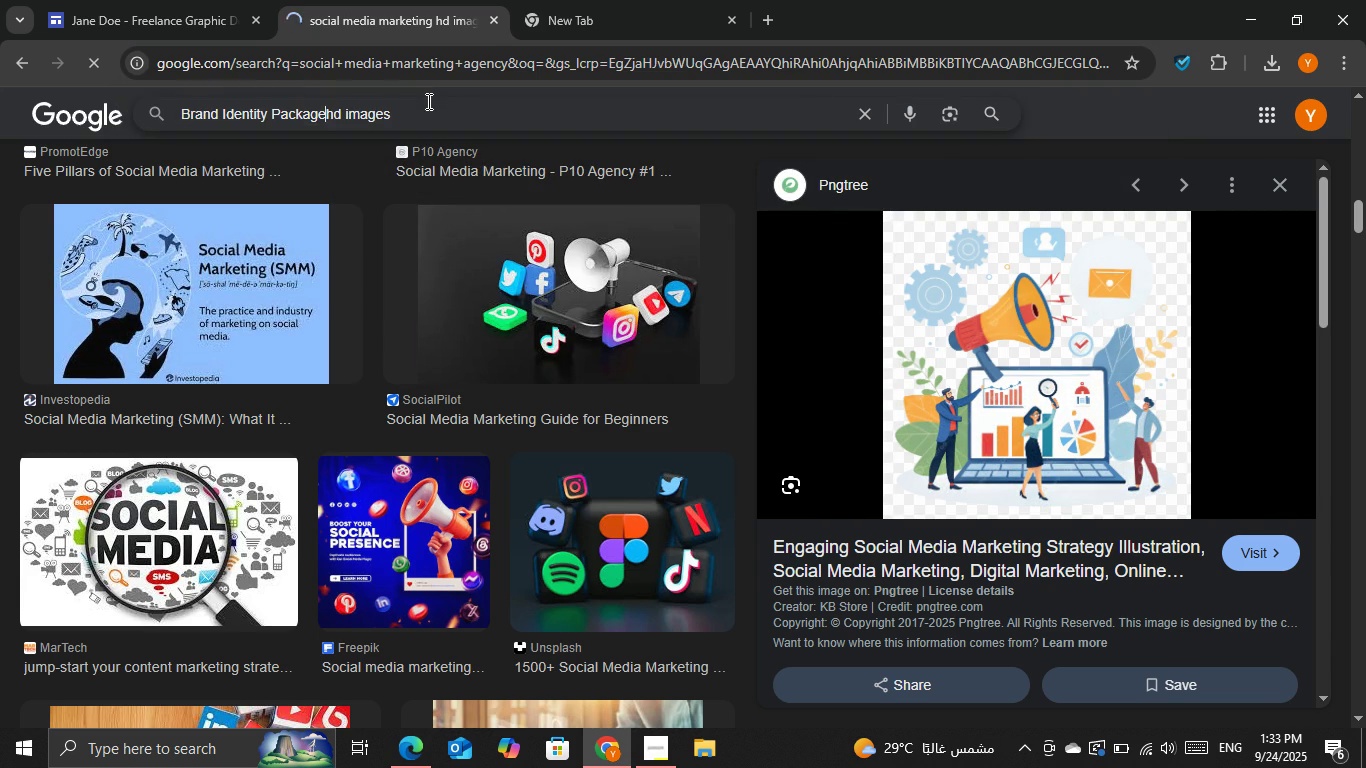 
key(Control+A)
 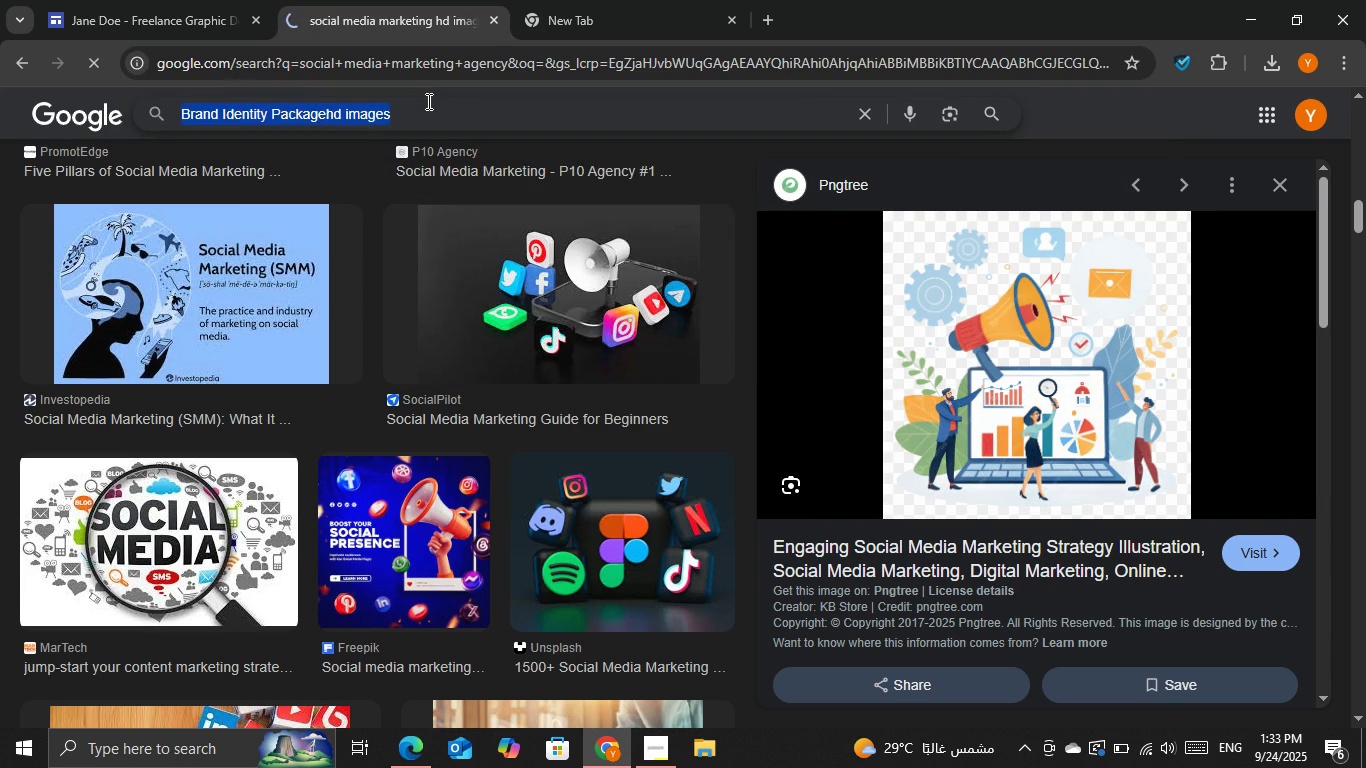 
key(Control+V)
 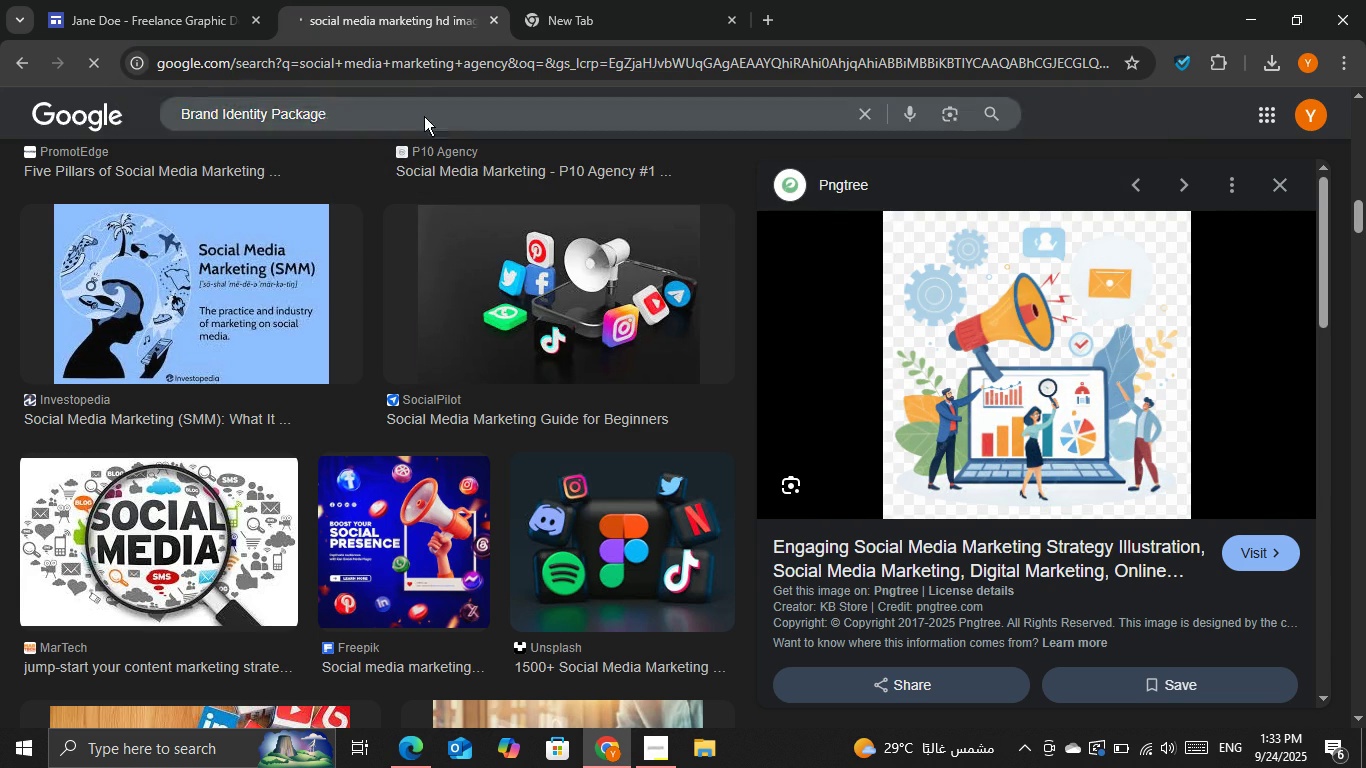 
key(Space)
 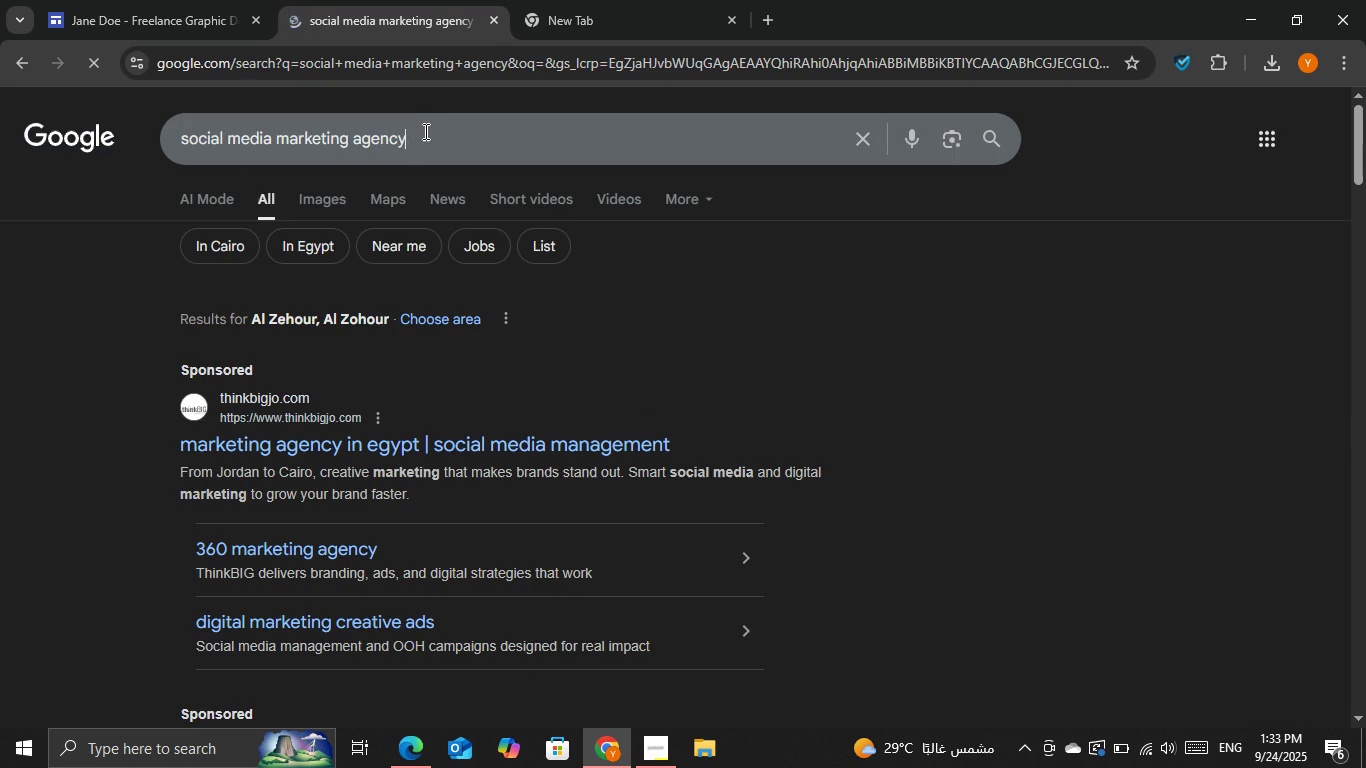 
double_click([424, 131])
 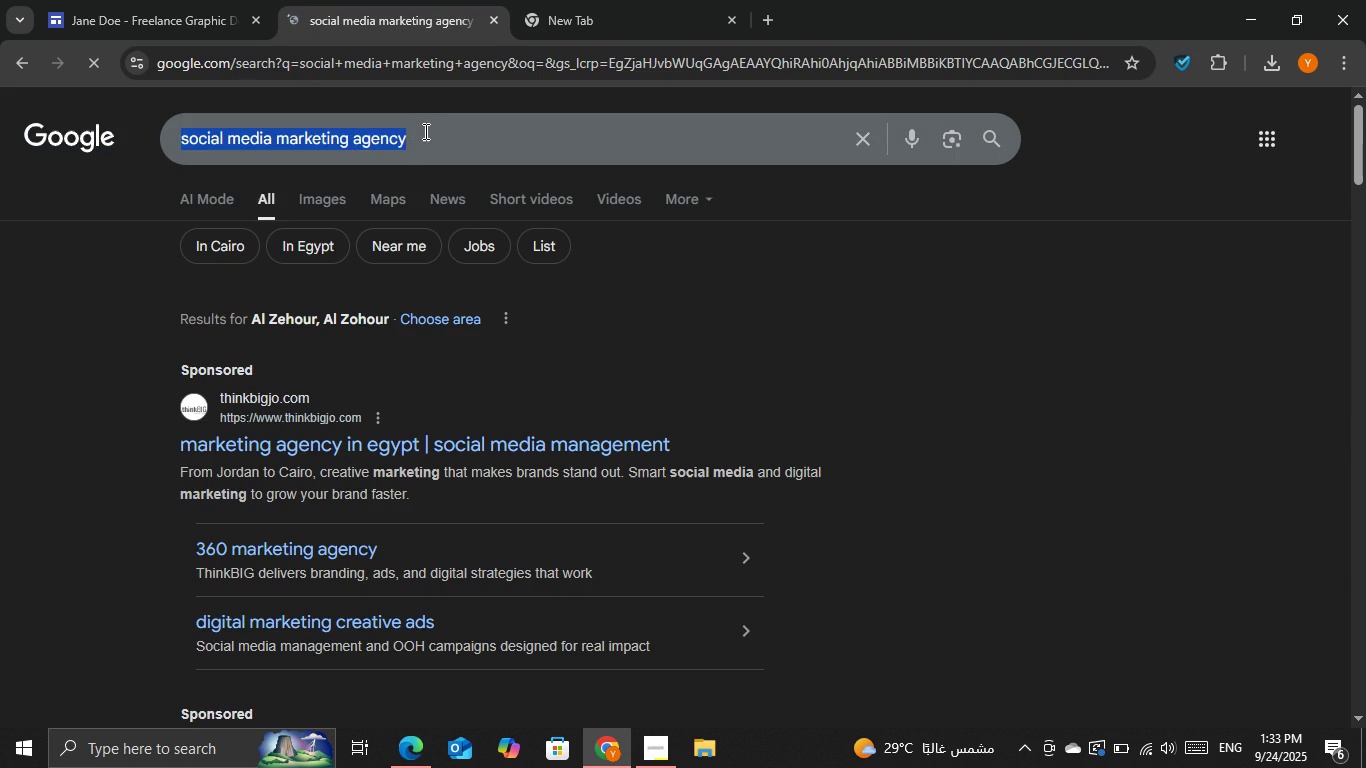 
triple_click([424, 131])
 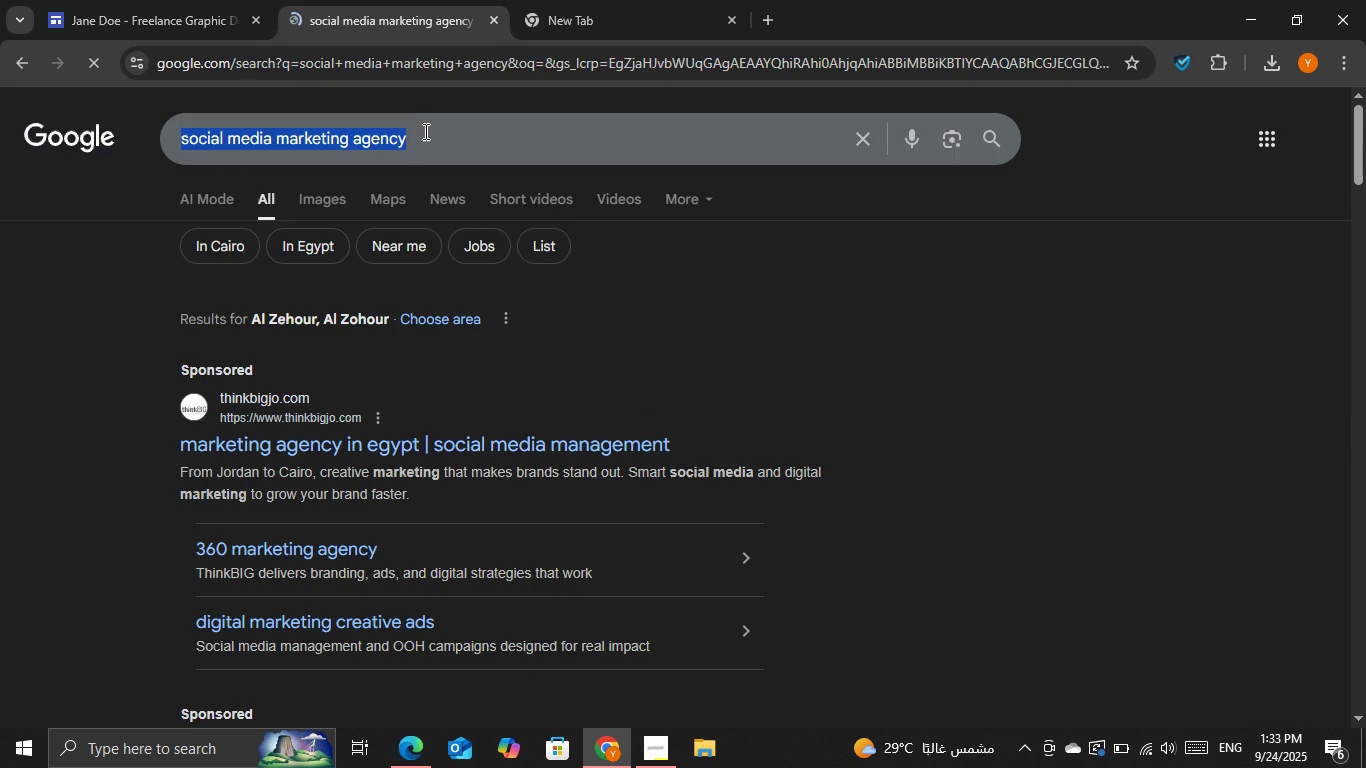 
triple_click([424, 131])
 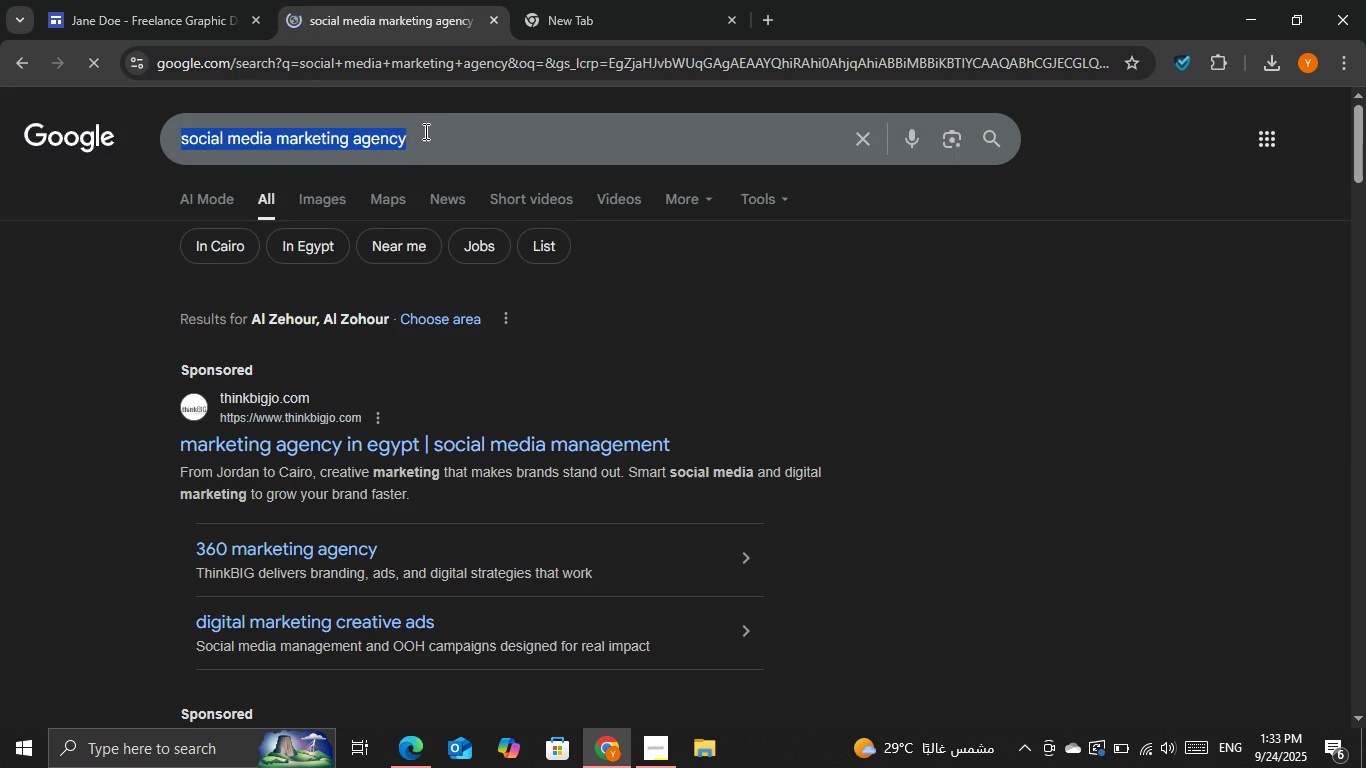 
key(Control+V)
 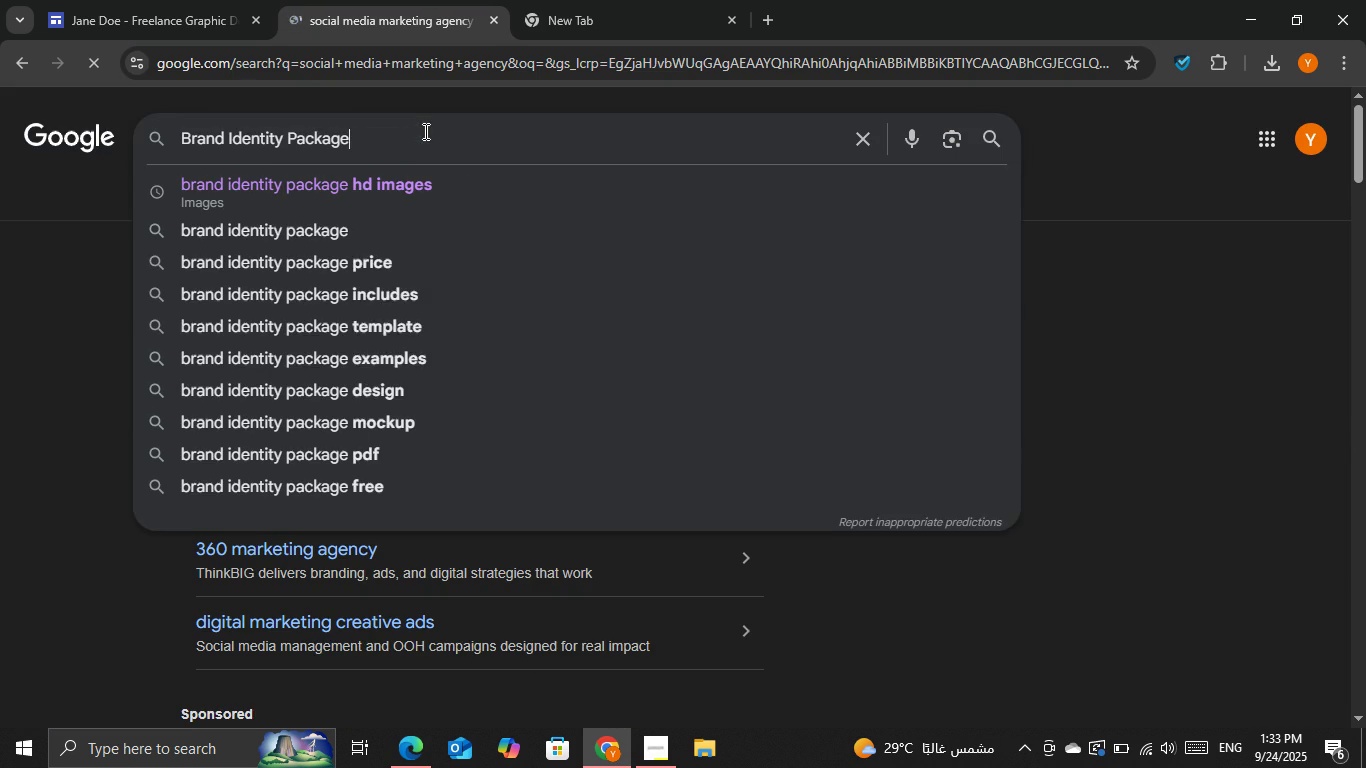 
type( desc)
 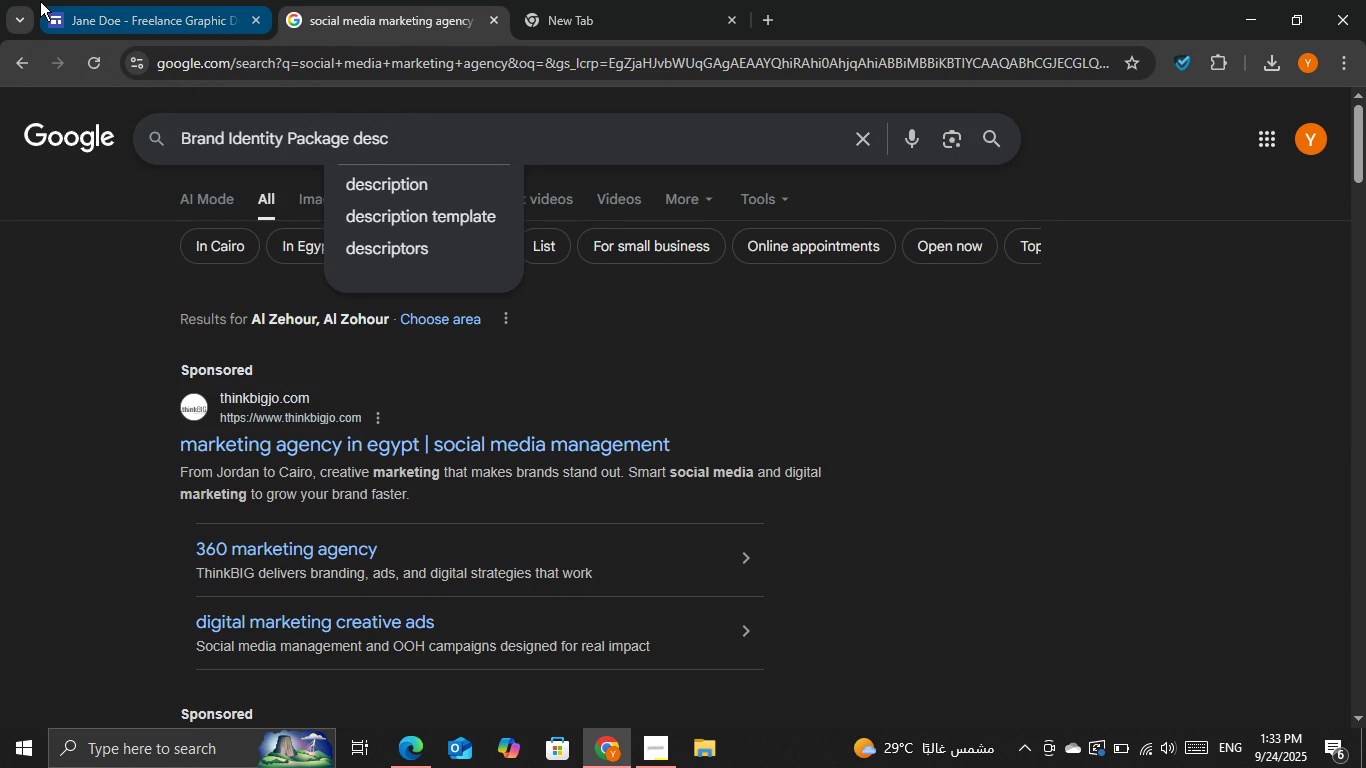 
key(ArrowDown)
 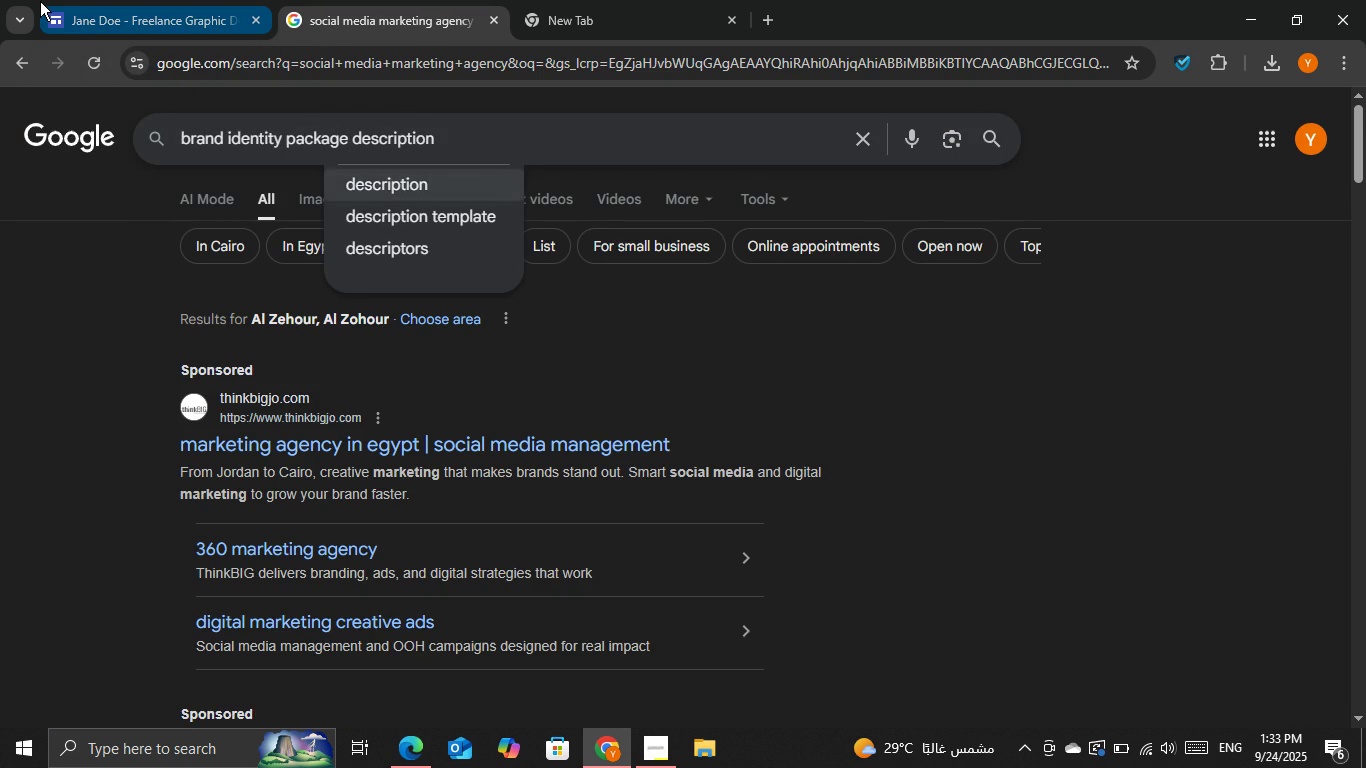 
key(Enter)
 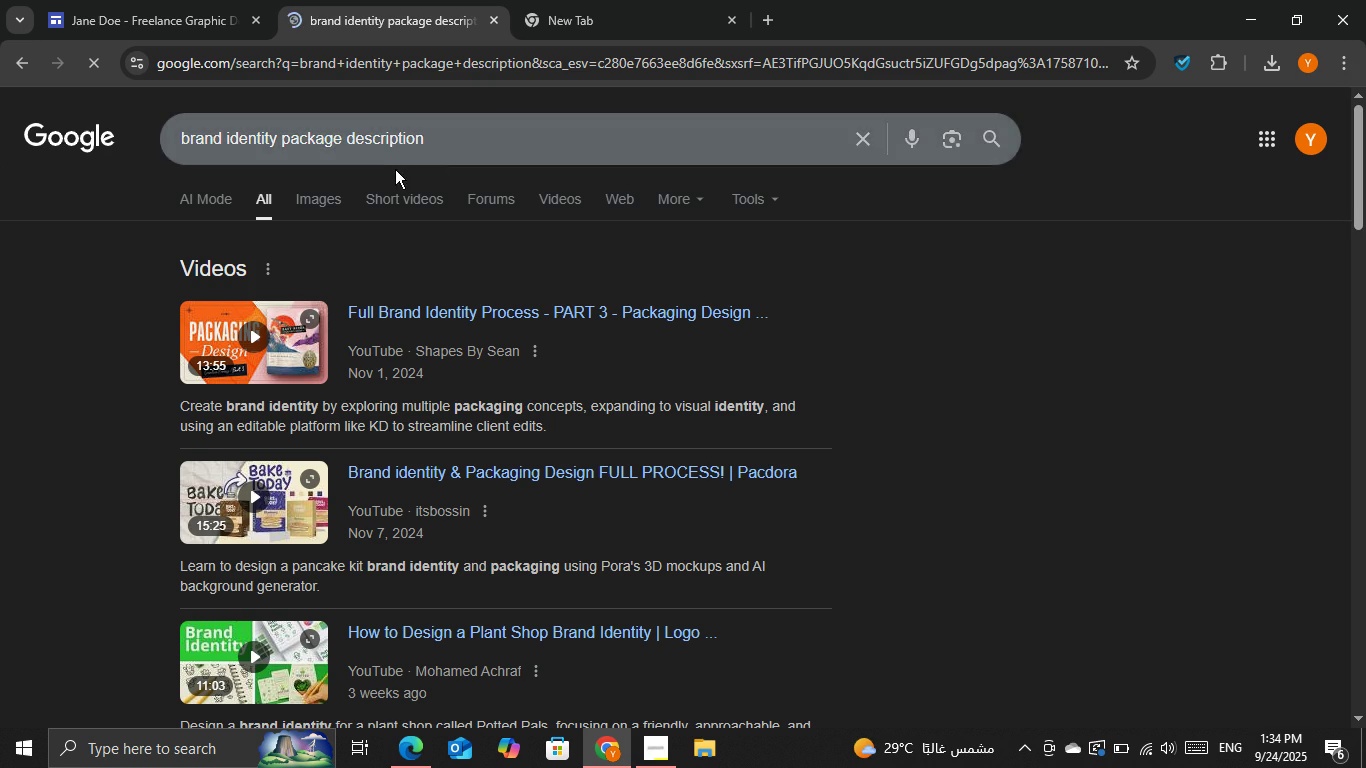 
left_click([433, 140])
 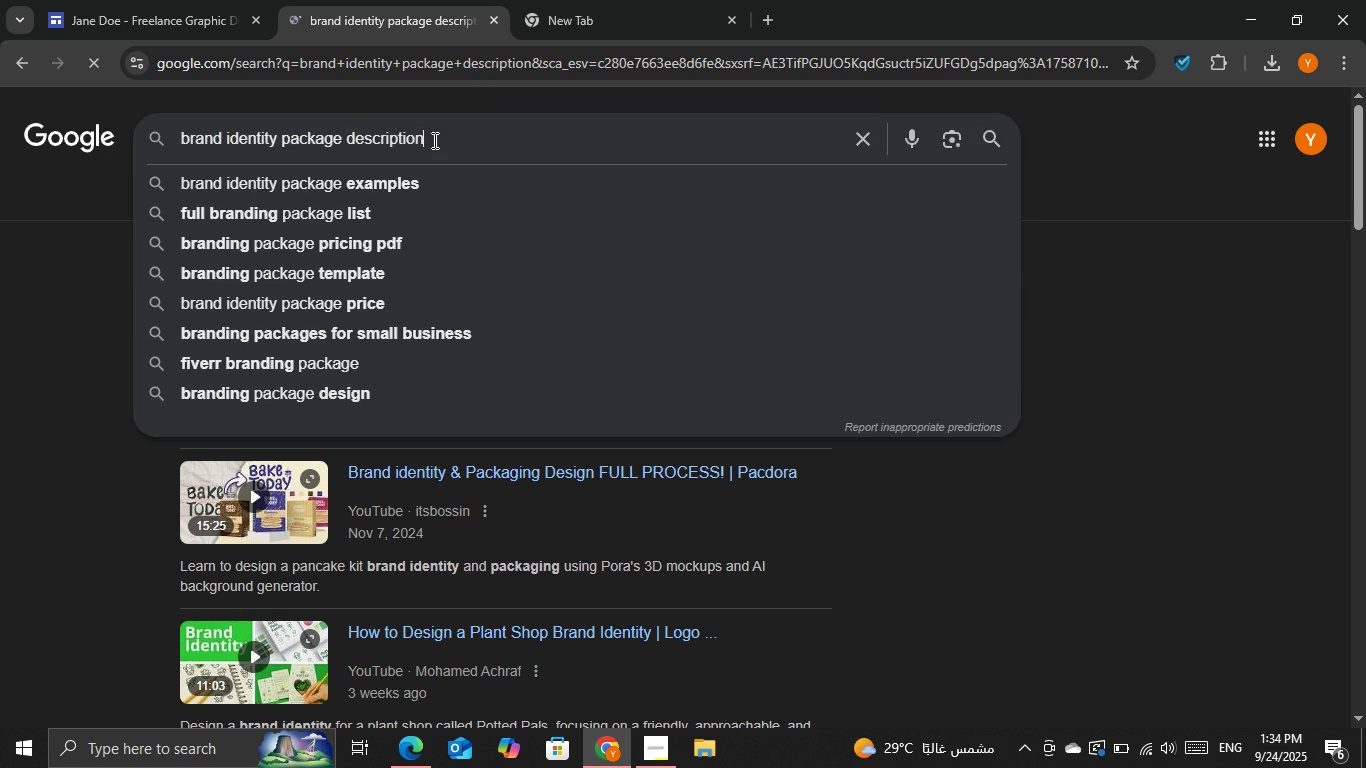 
key(Space)
 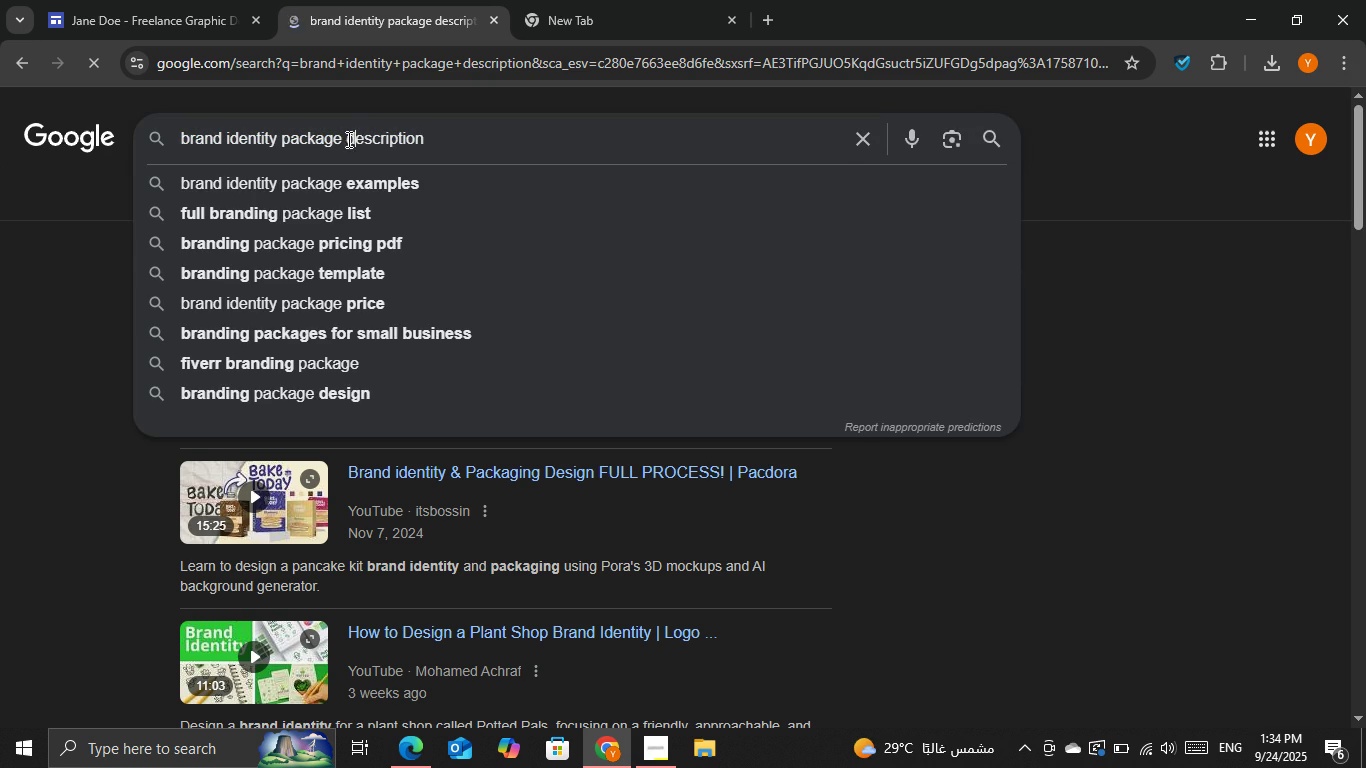 
double_click([346, 139])
 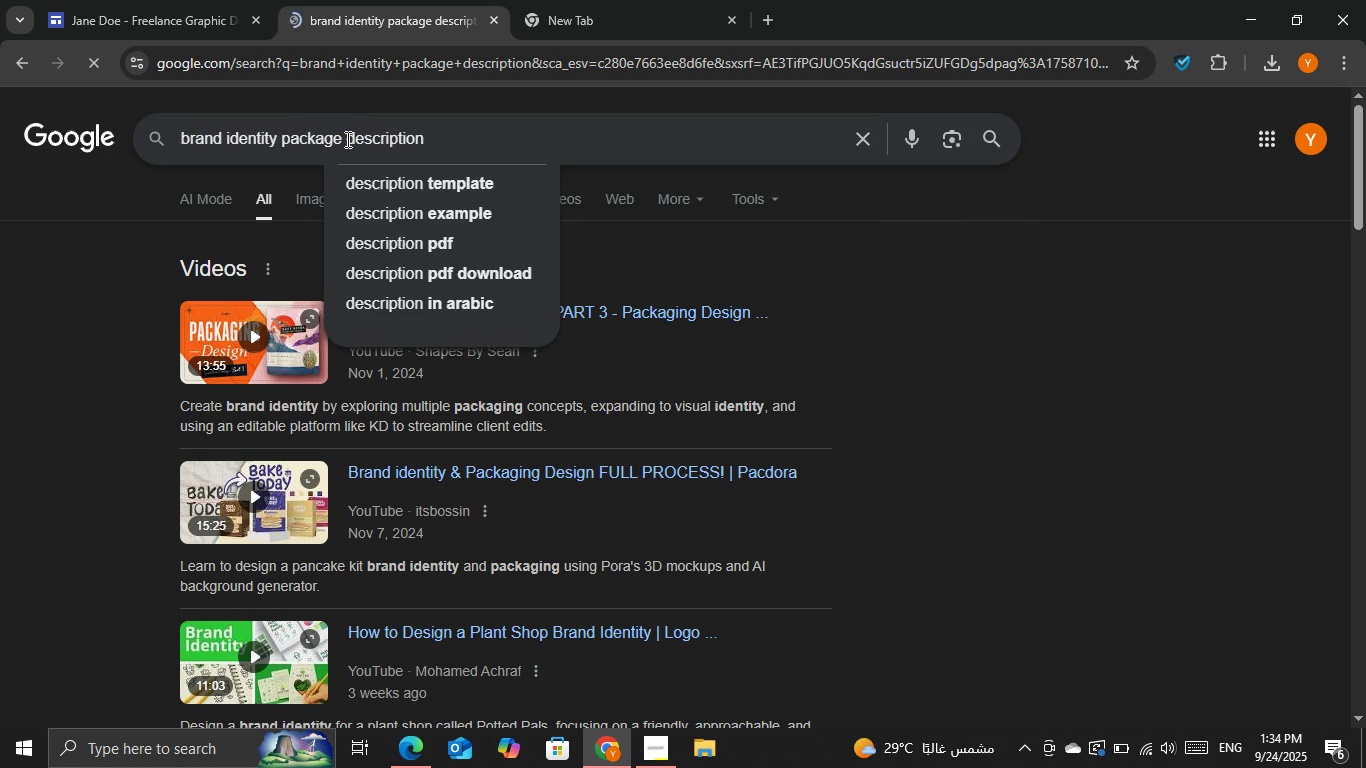 
type(work )
 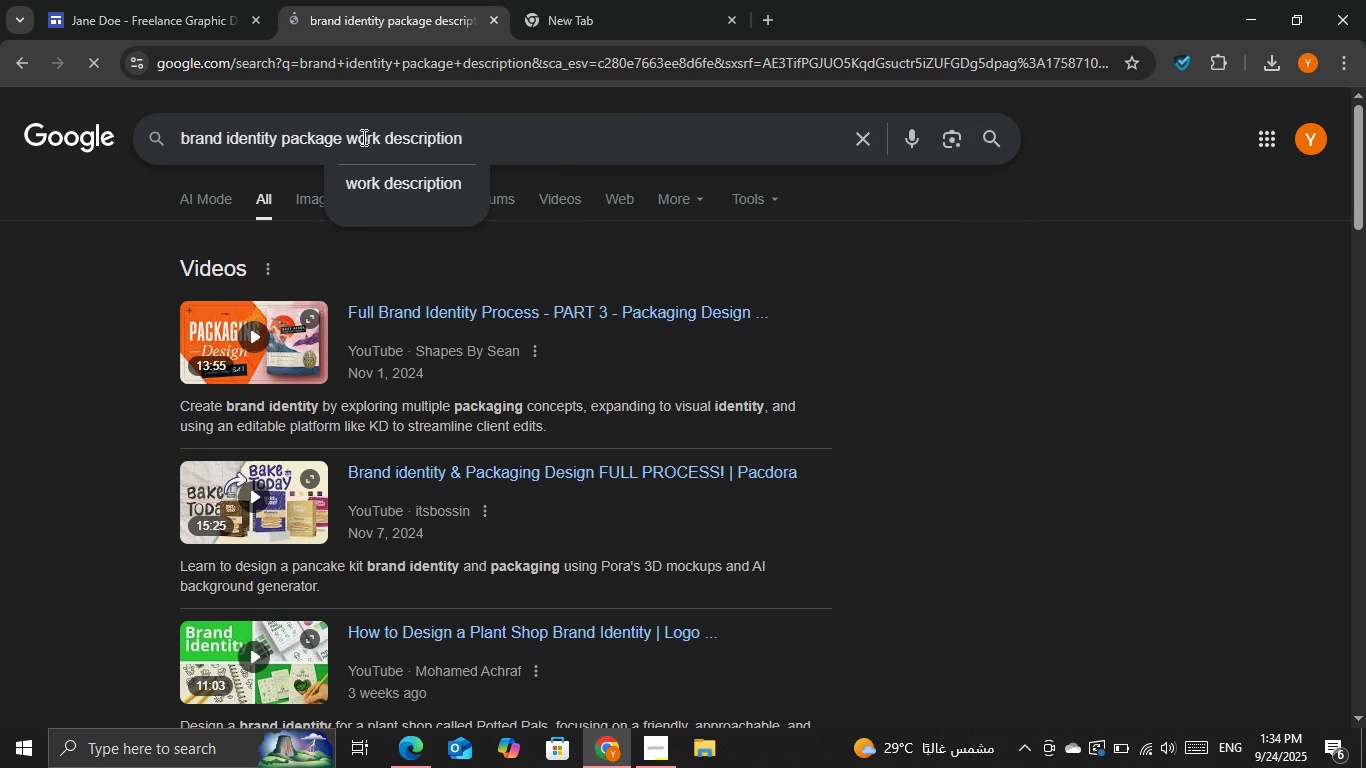 
key(Enter)
 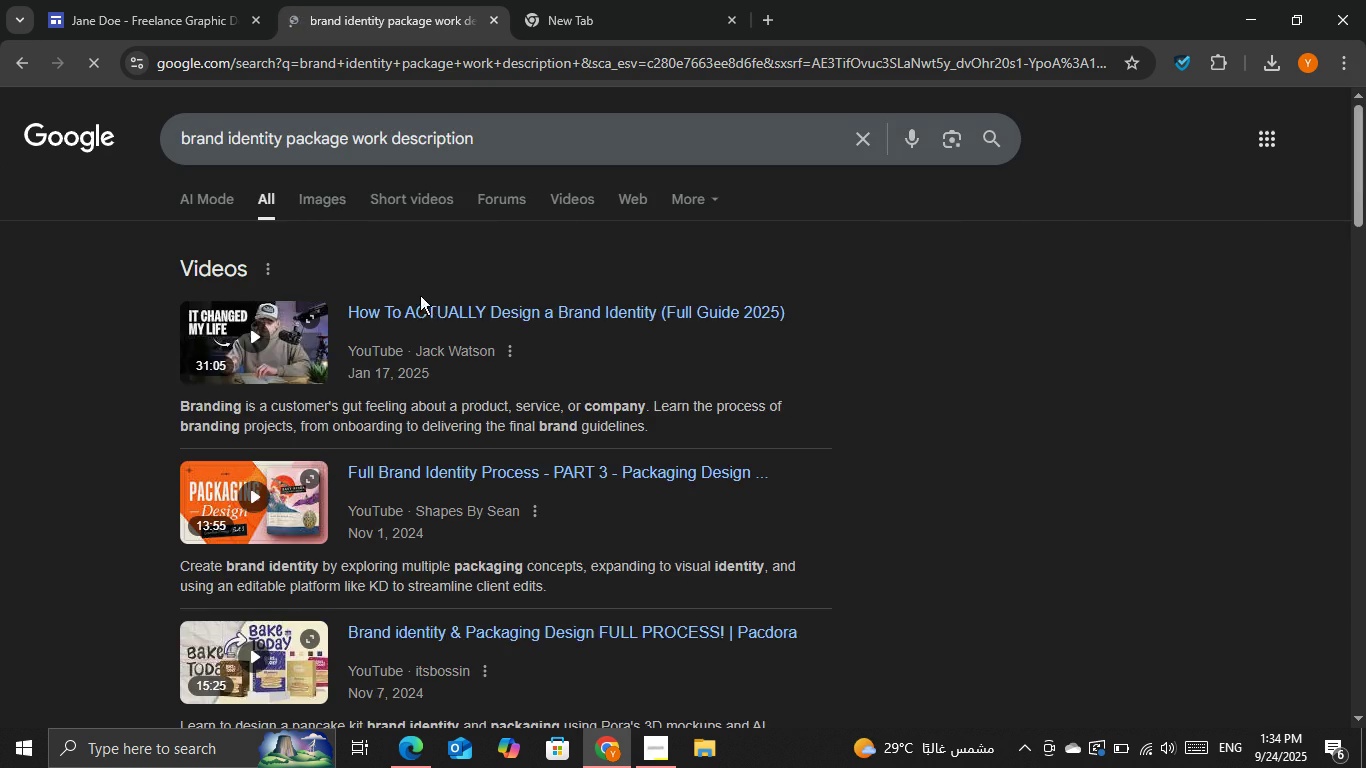 
scroll: coordinate [375, 269], scroll_direction: down, amount: 3.0
 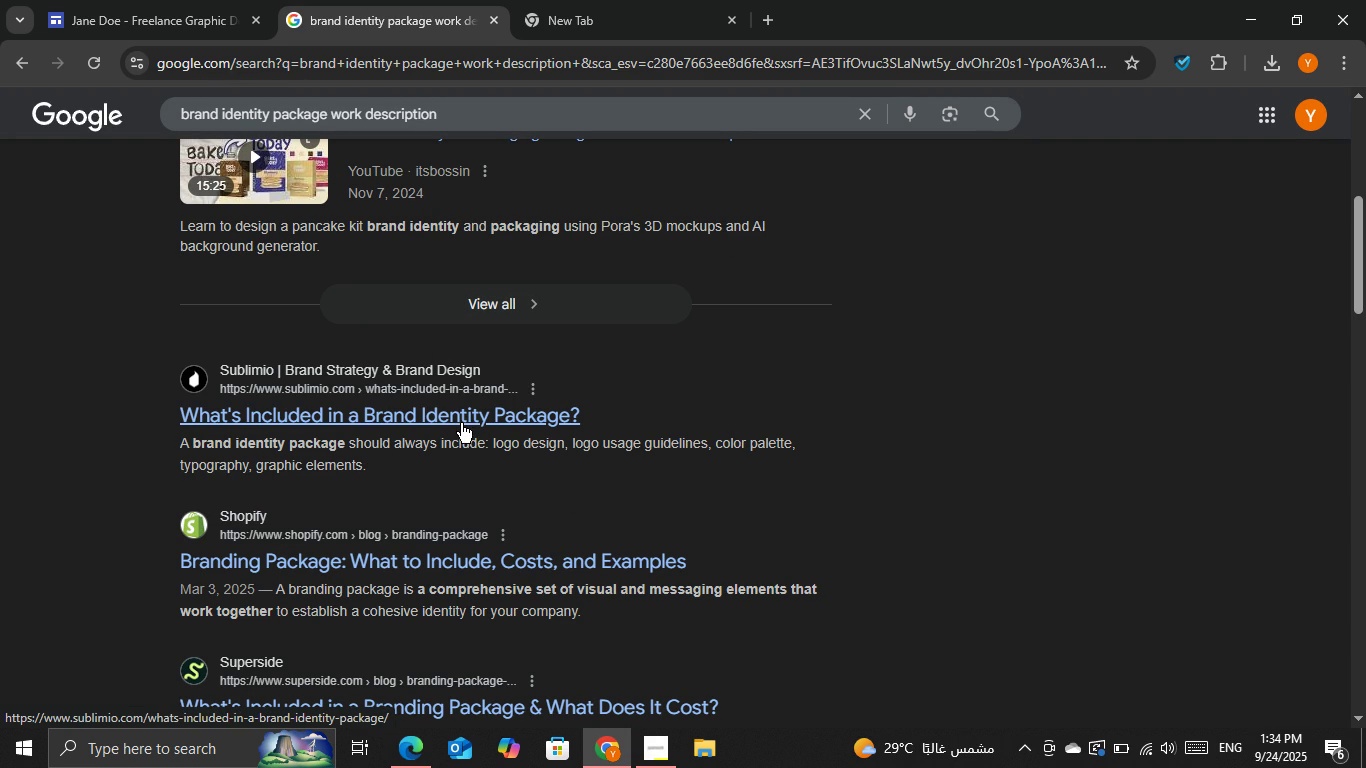 
wait(5.48)
 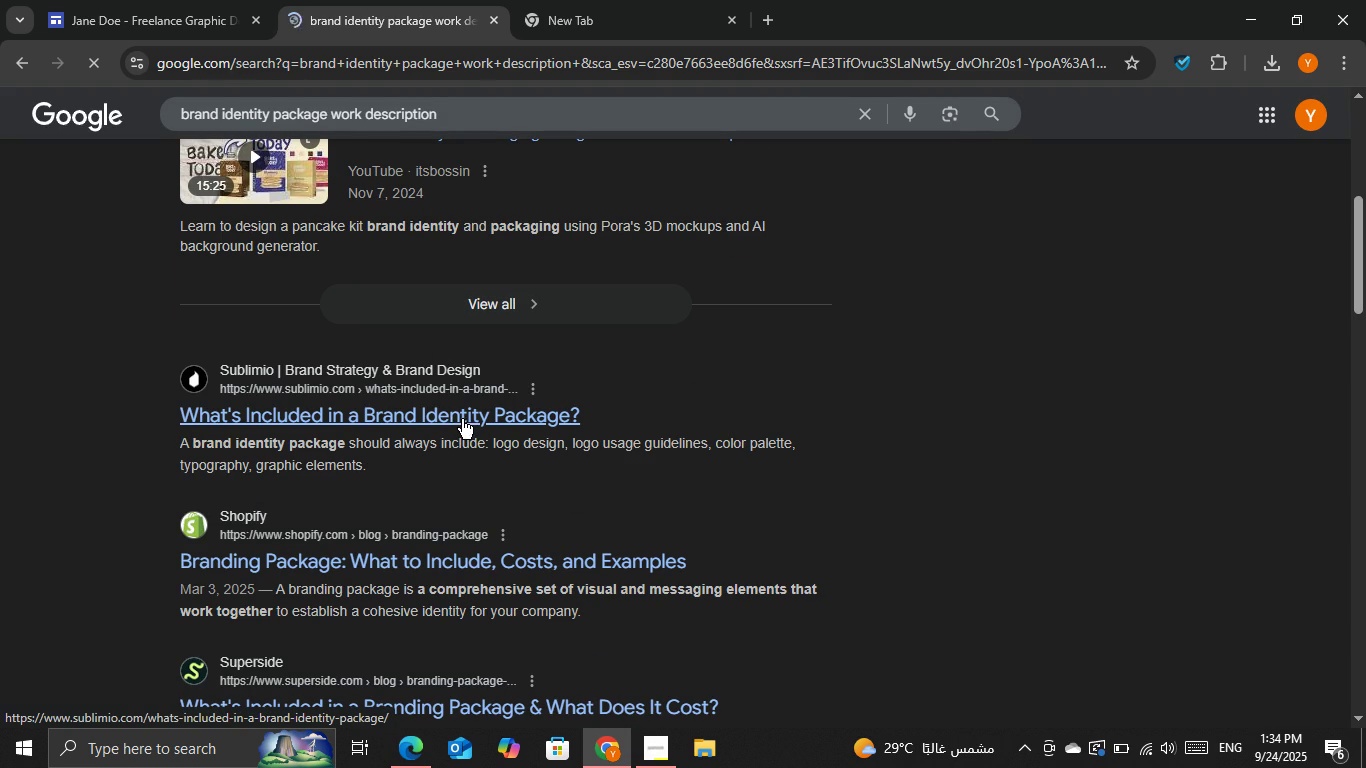 
left_click_drag(start_coordinate=[489, 445], to_coordinate=[579, 460])
 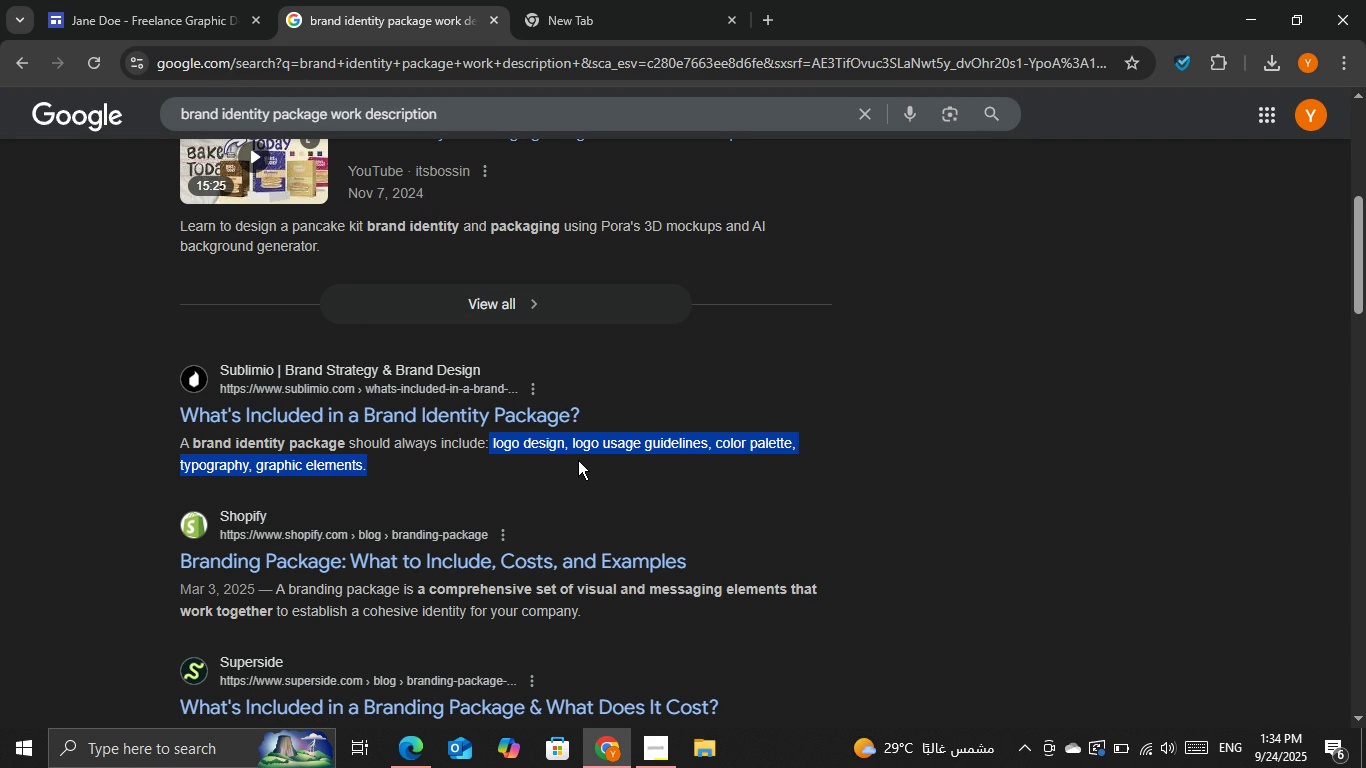 
key(Control+C)
 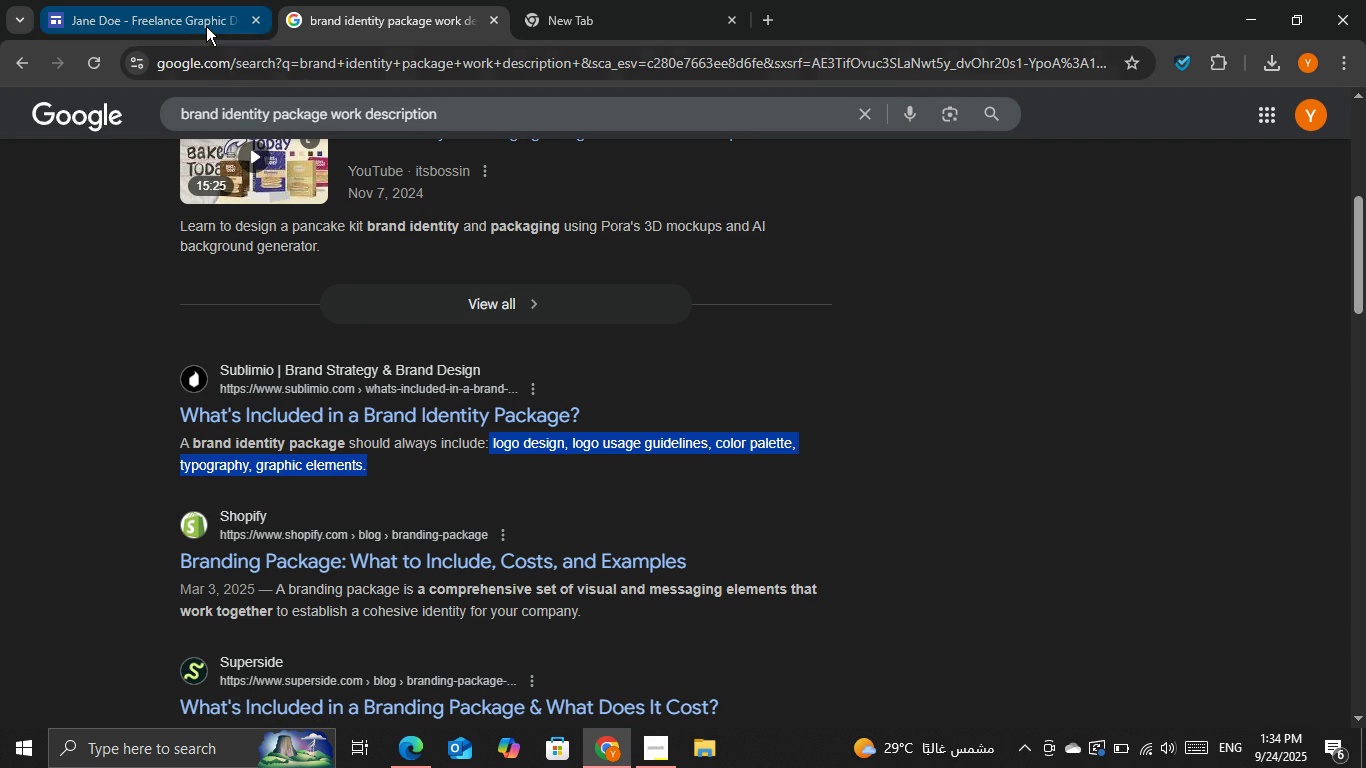 
left_click([206, 26])
 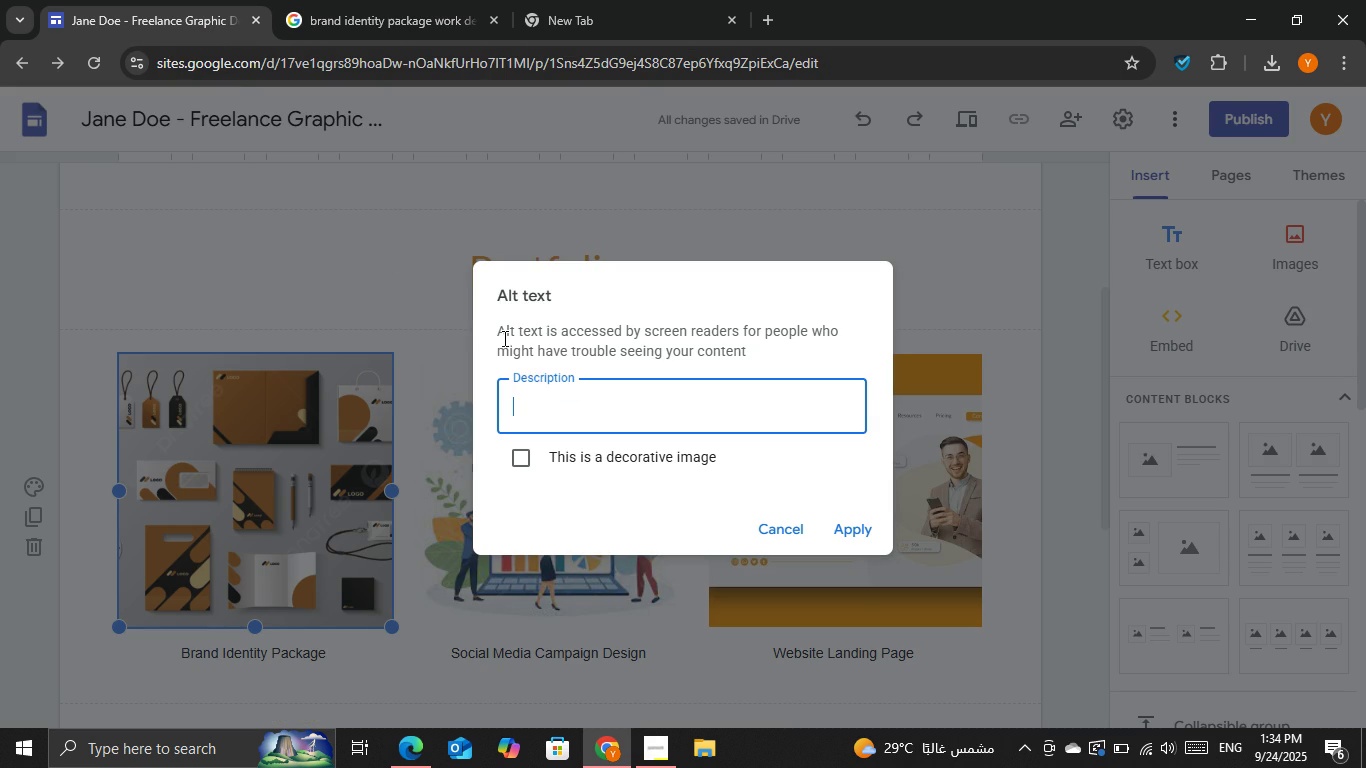 
key(Control+V)
 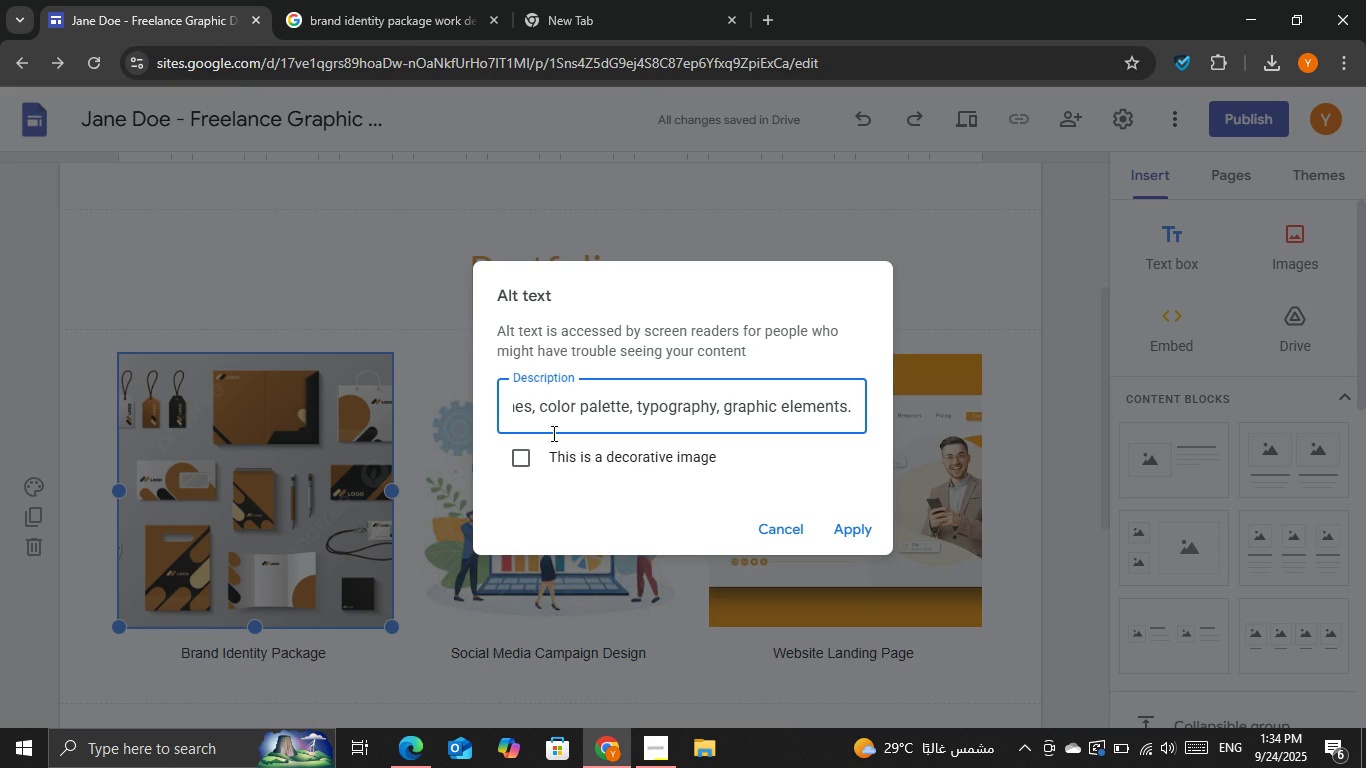 
mouse_move([535, 454])
 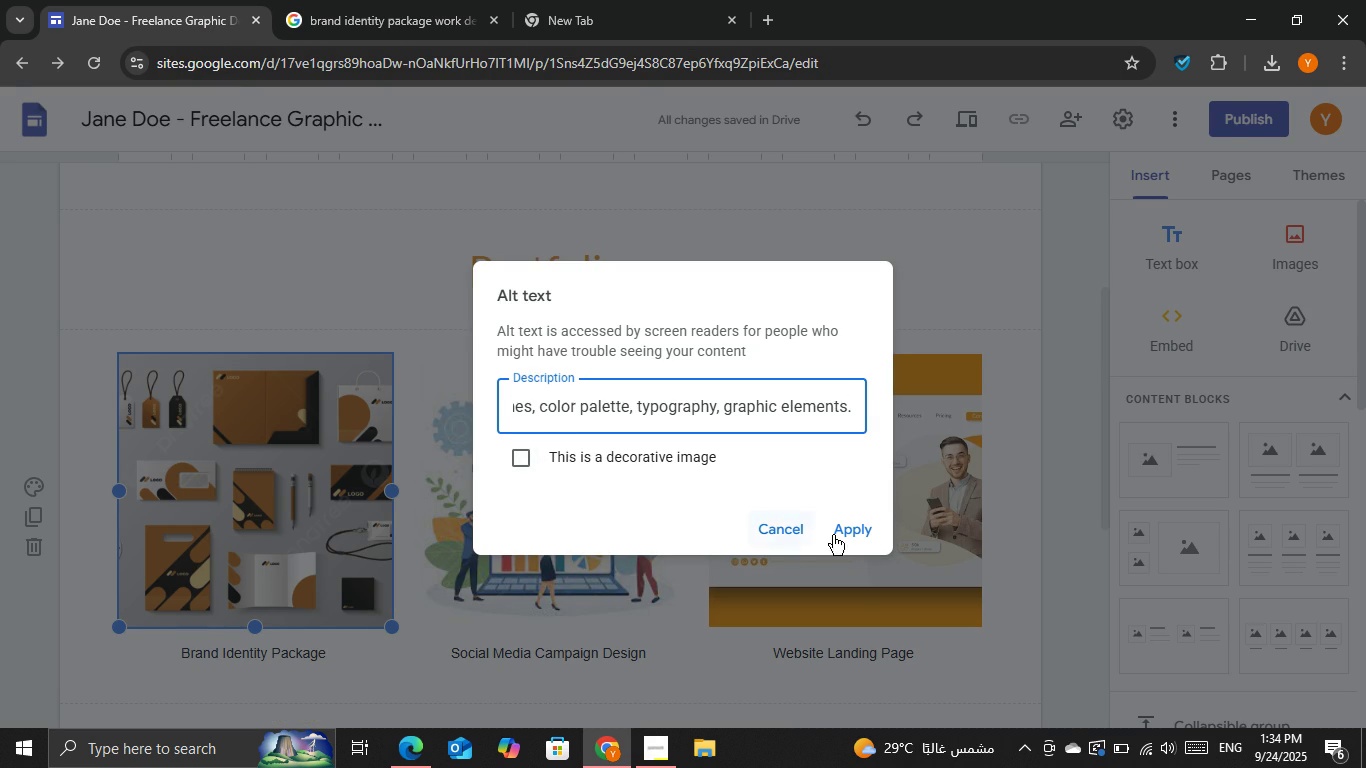 
left_click([854, 538])
 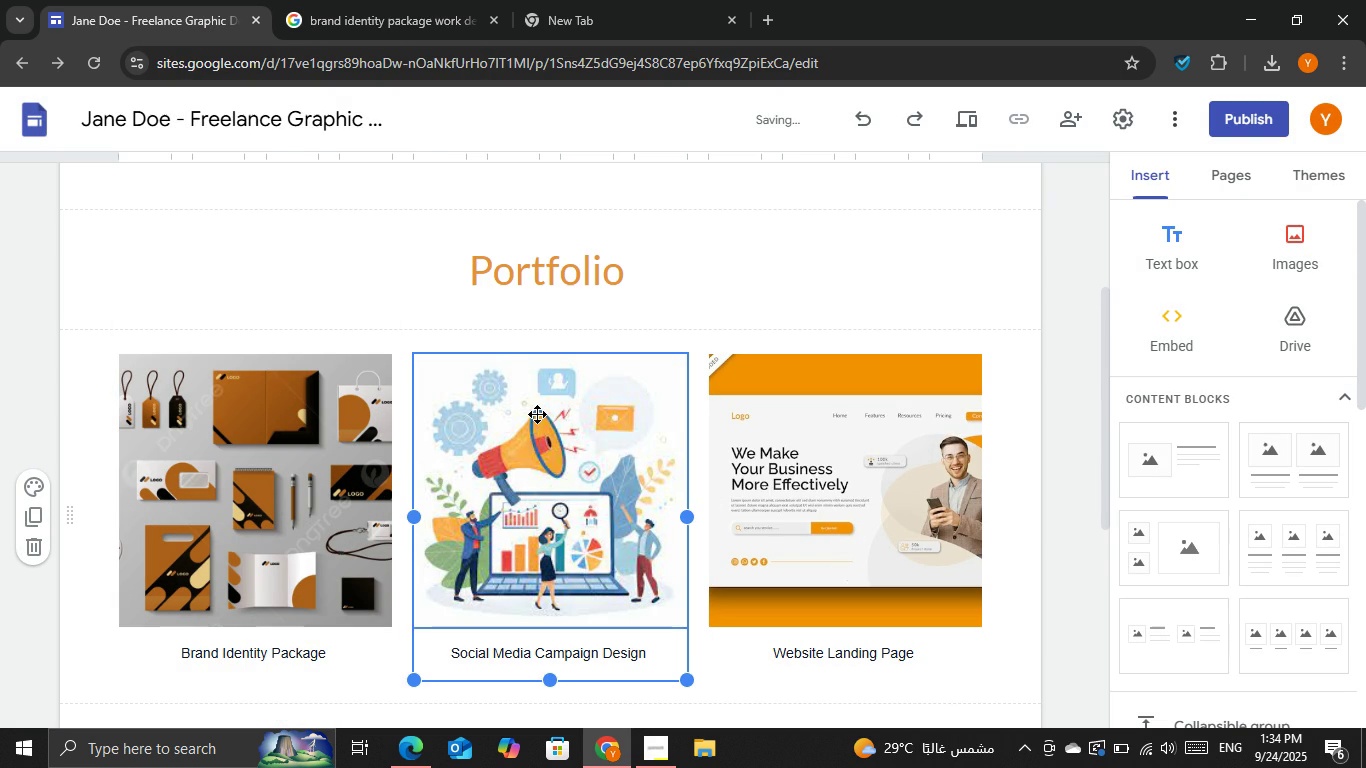 
left_click([537, 414])
 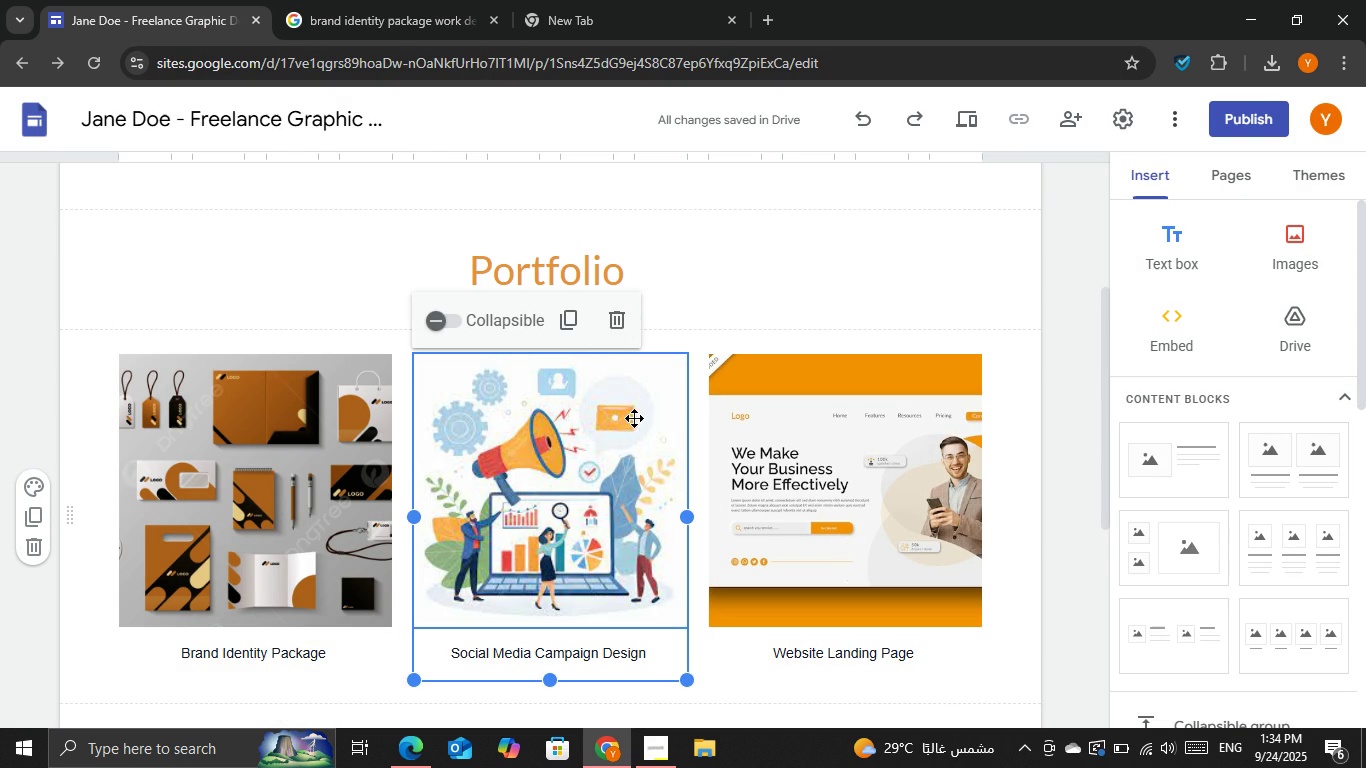 
left_click([624, 488])
 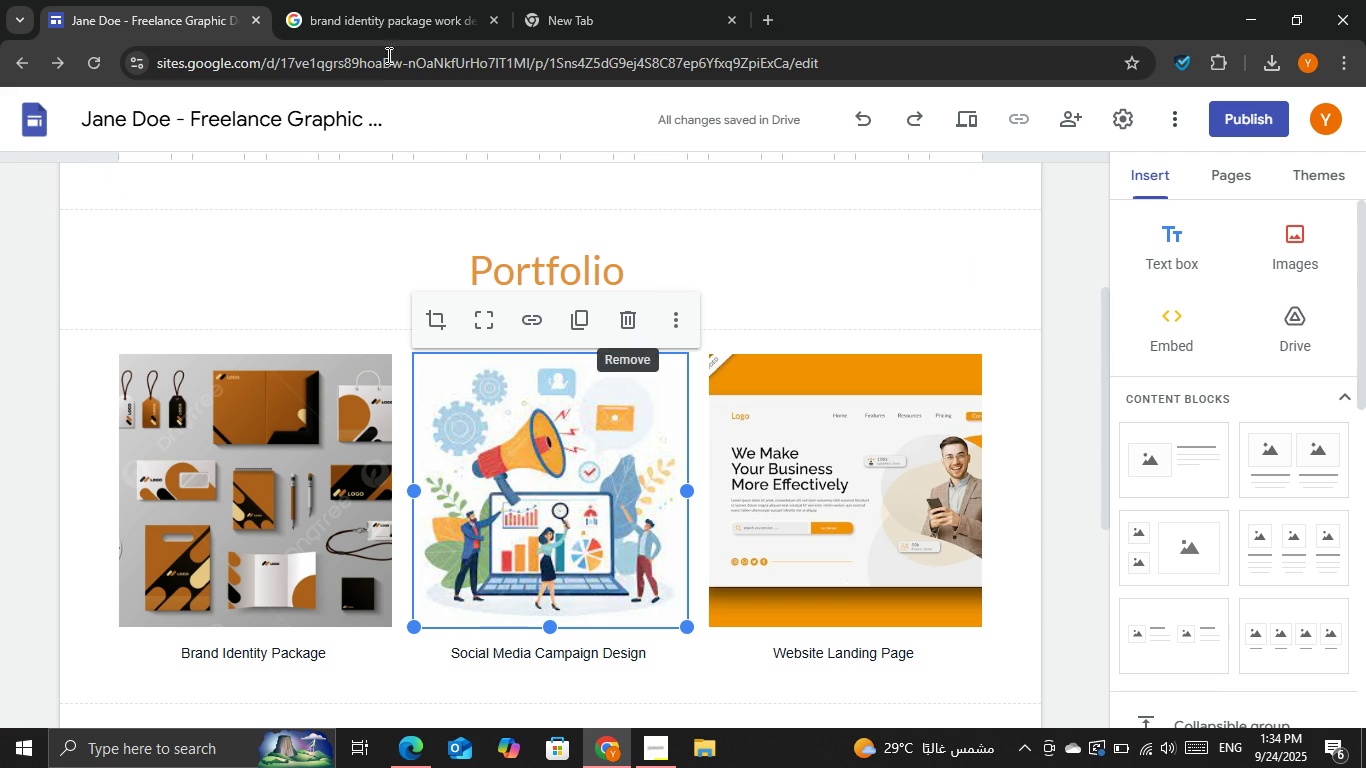 
left_click([401, 18])
 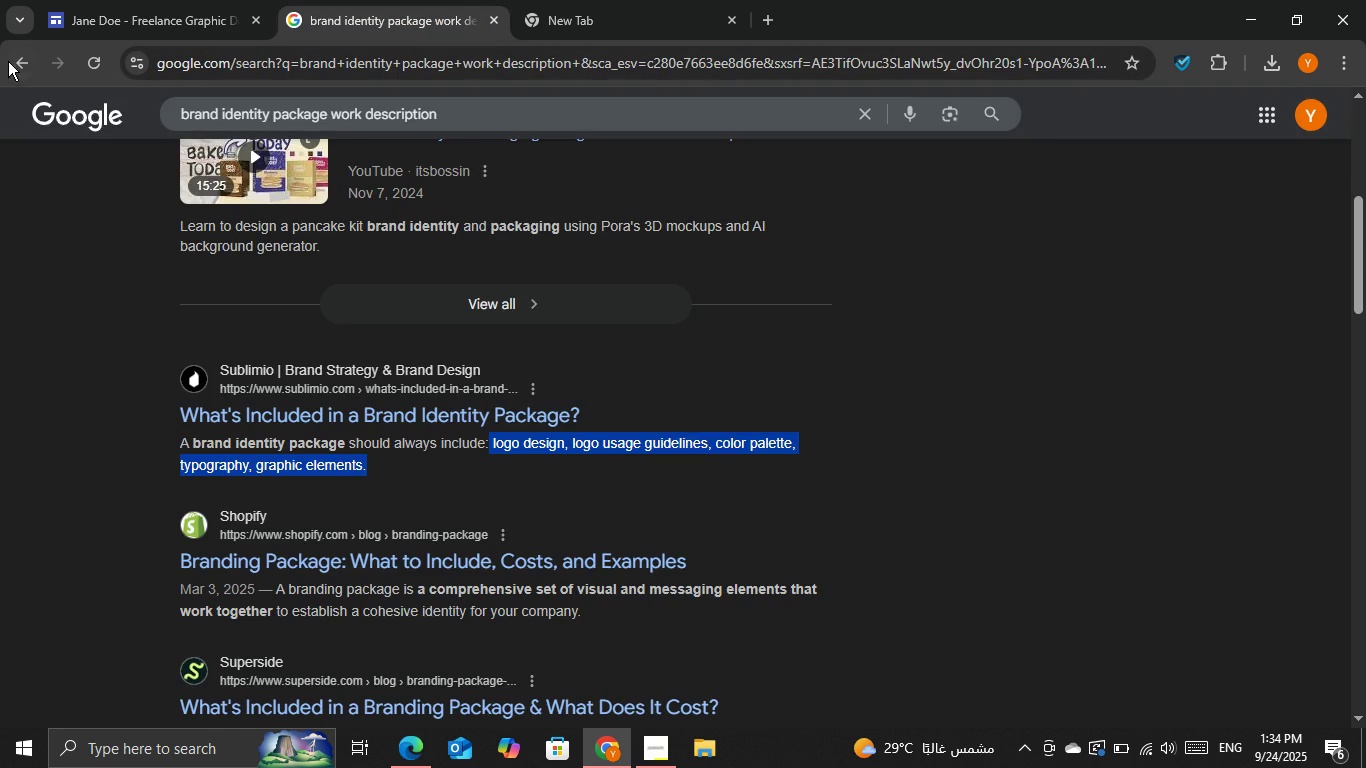 
left_click([8, 60])
 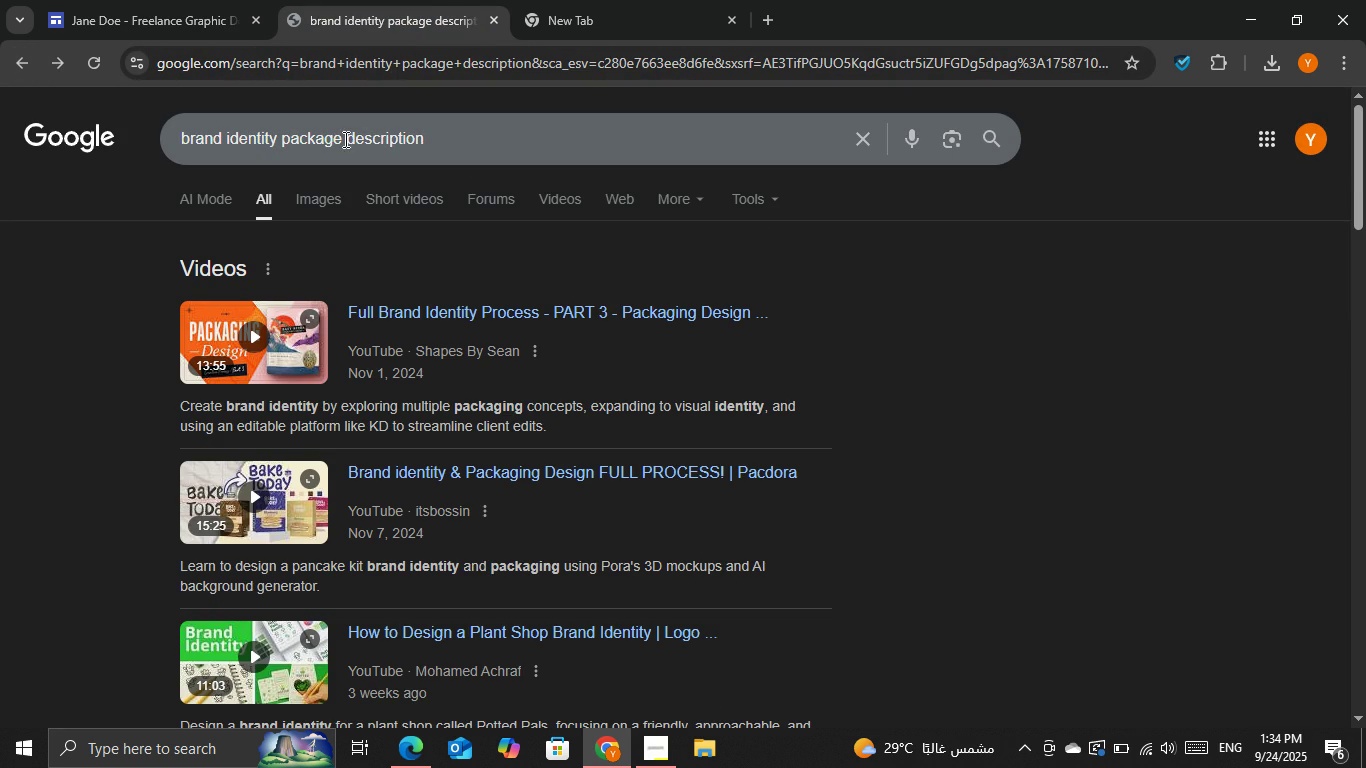 
left_click_drag(start_coordinate=[339, 138], to_coordinate=[176, 149])
 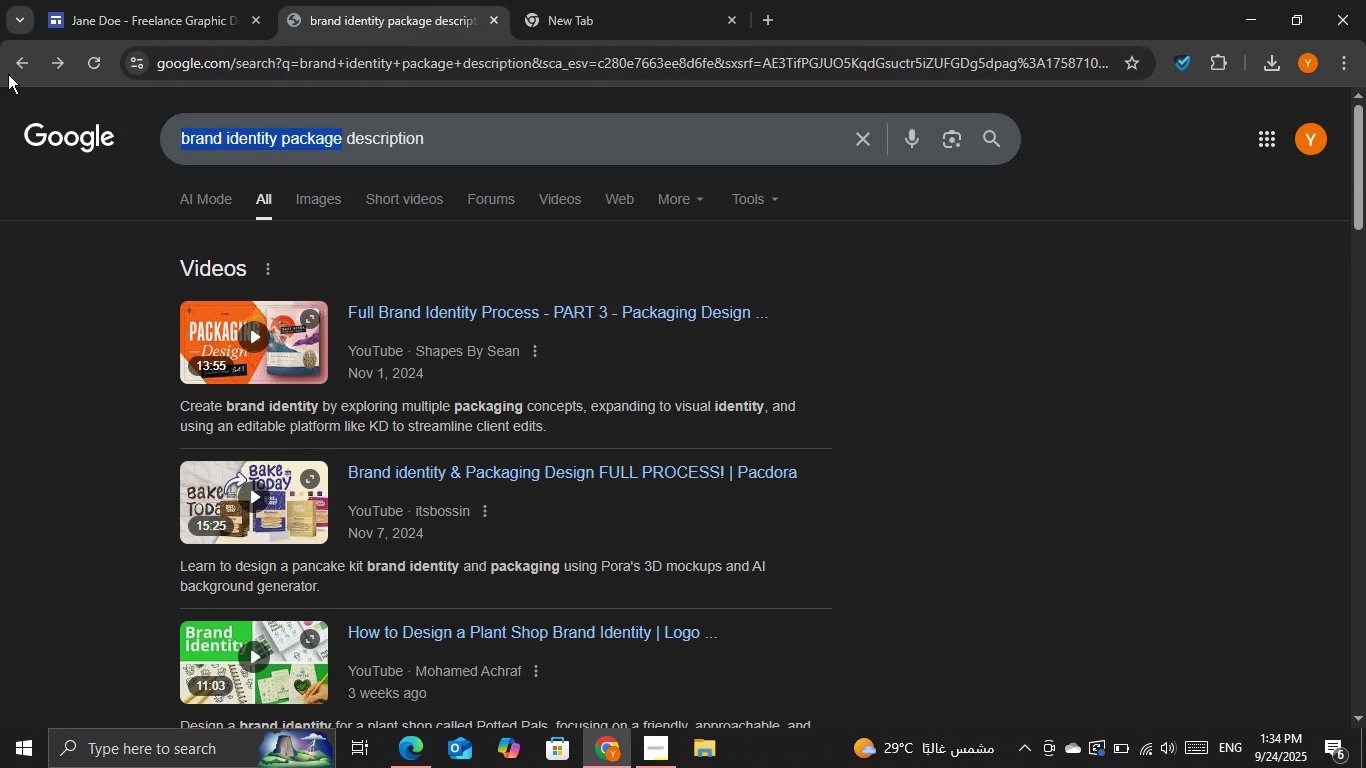 
key(Backspace)
type(social media )
 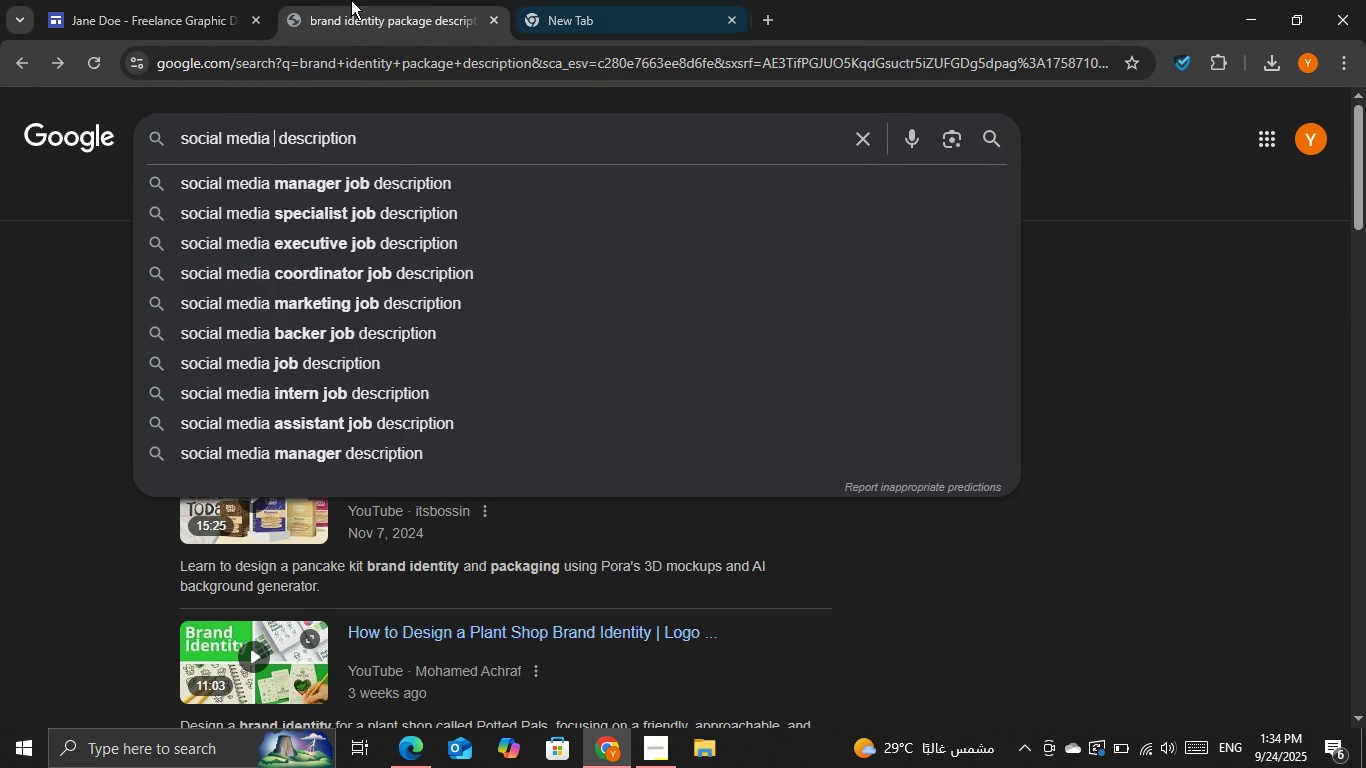 
left_click([219, 0])
 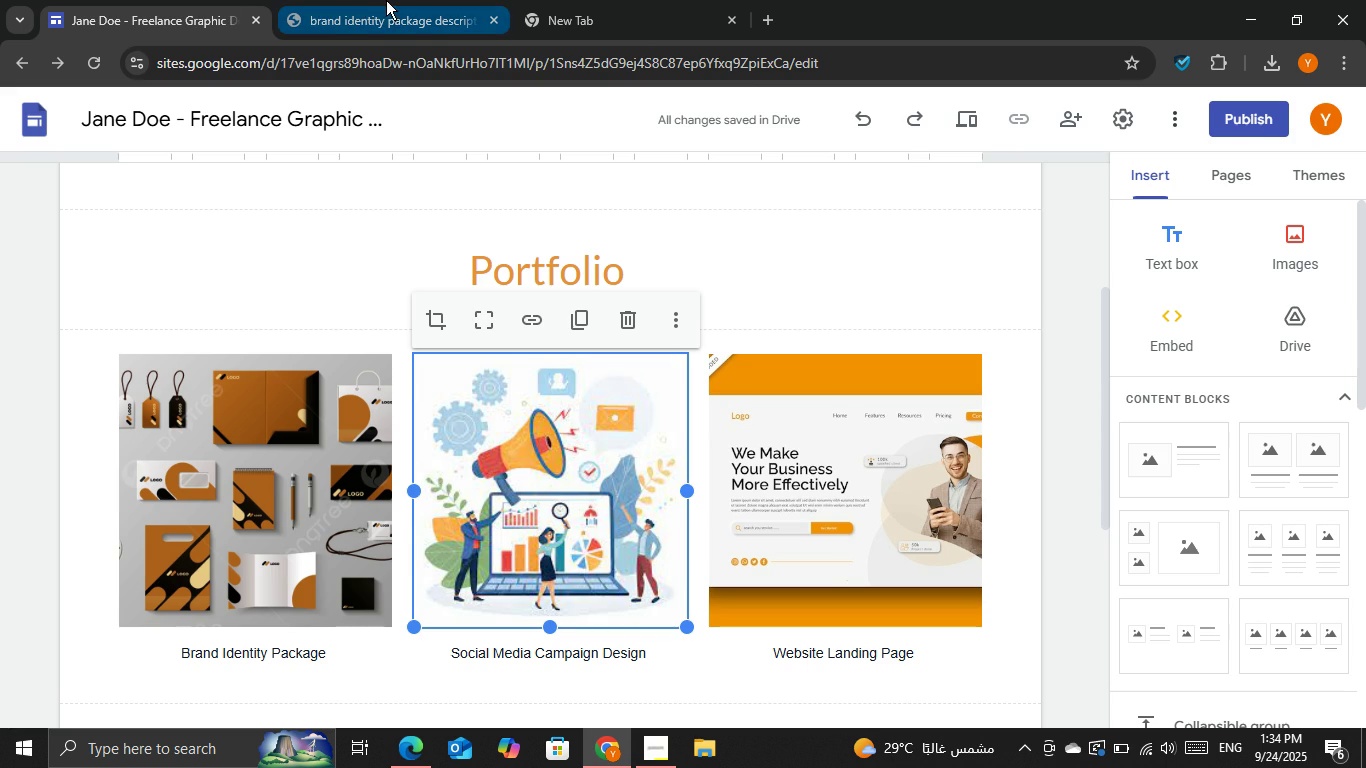 
left_click([386, 0])
 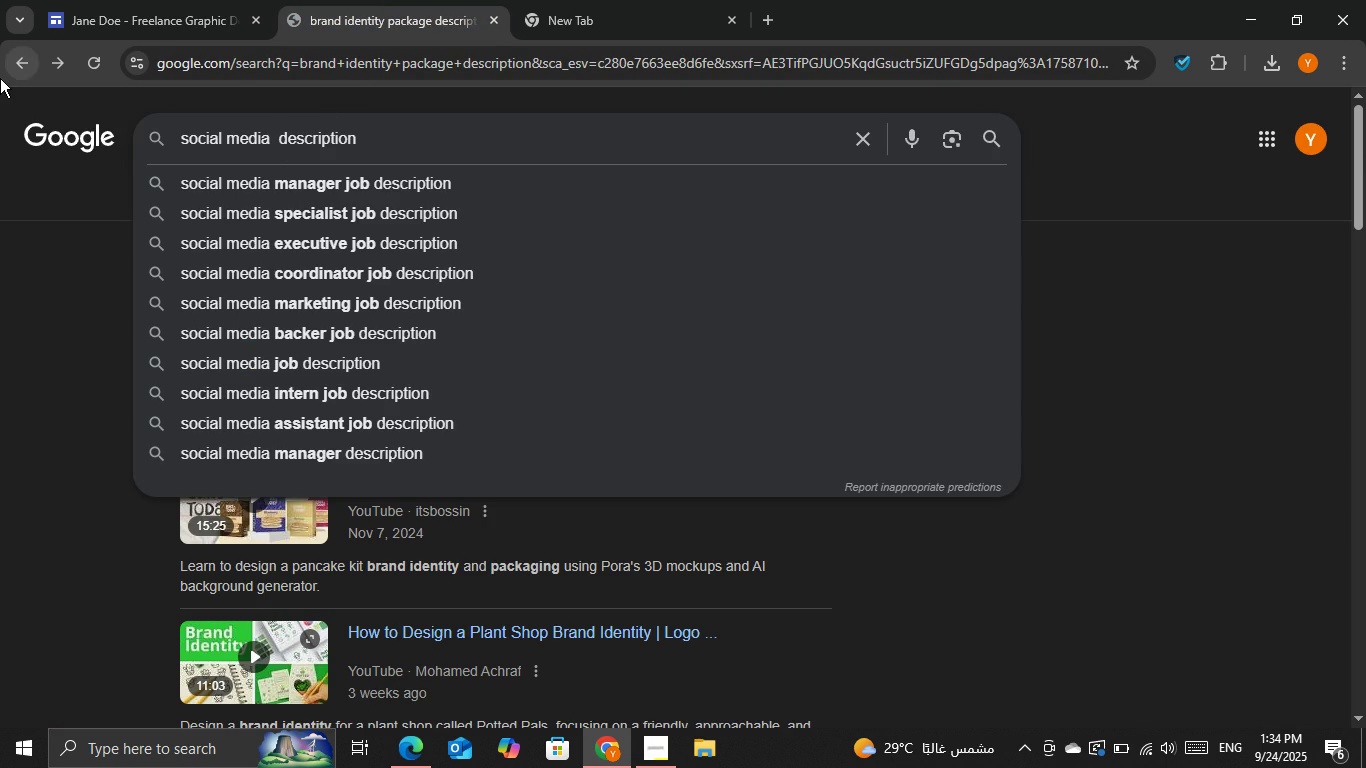 
type(campain desi)
 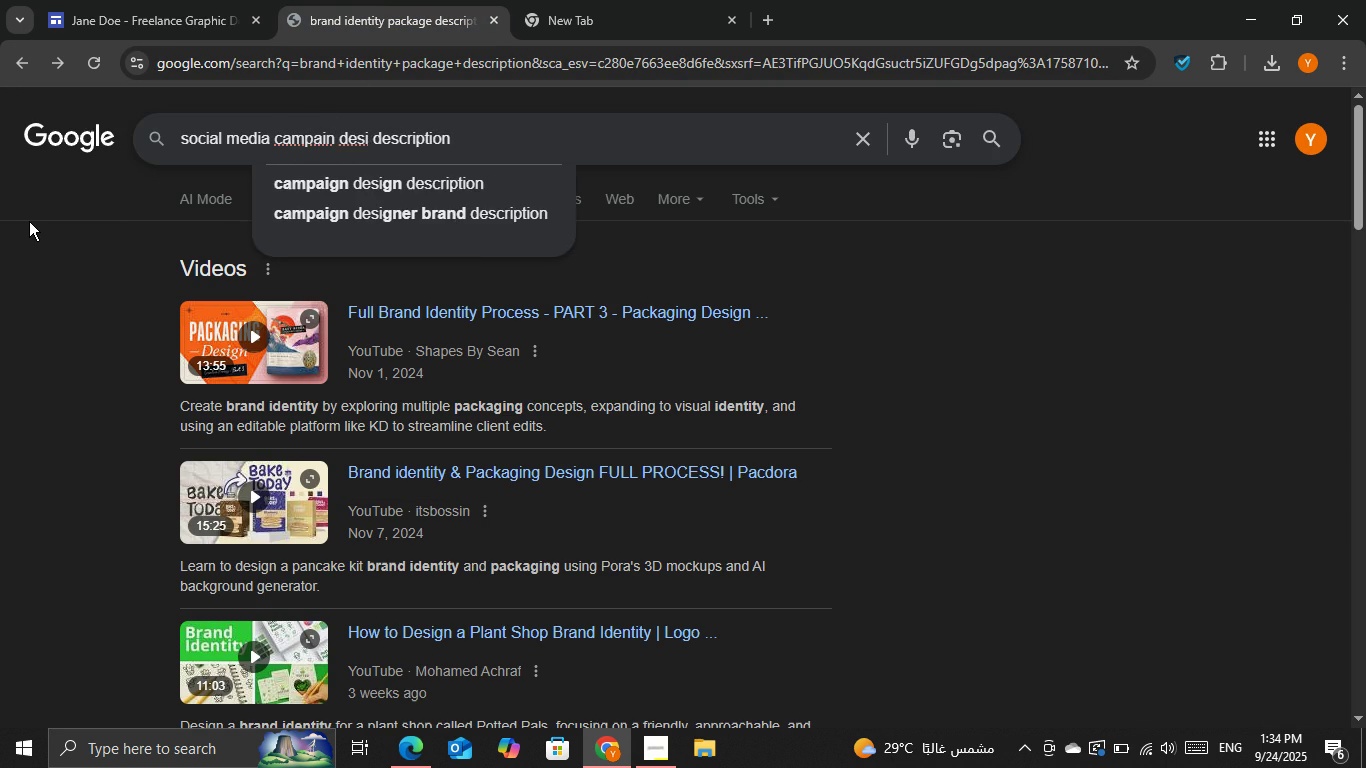 
key(ArrowDown)
 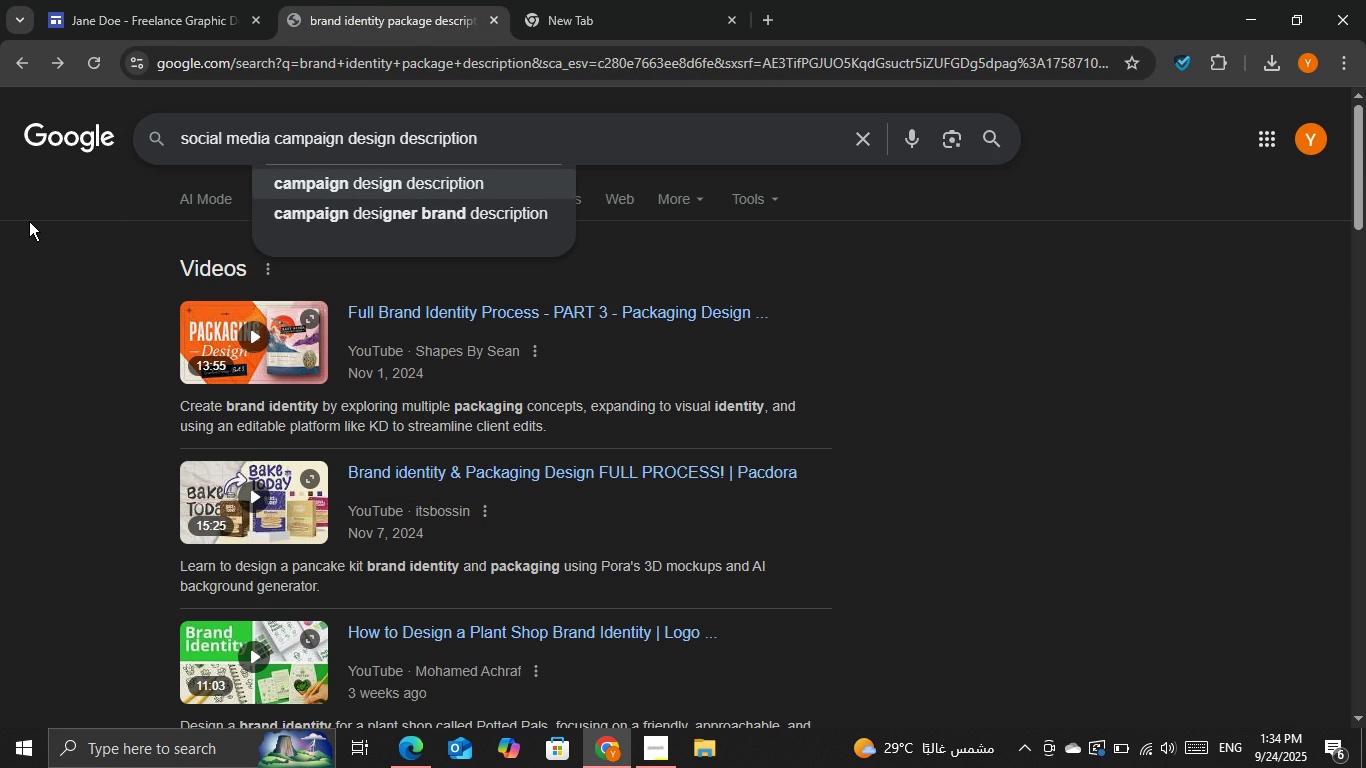 
key(Enter)
 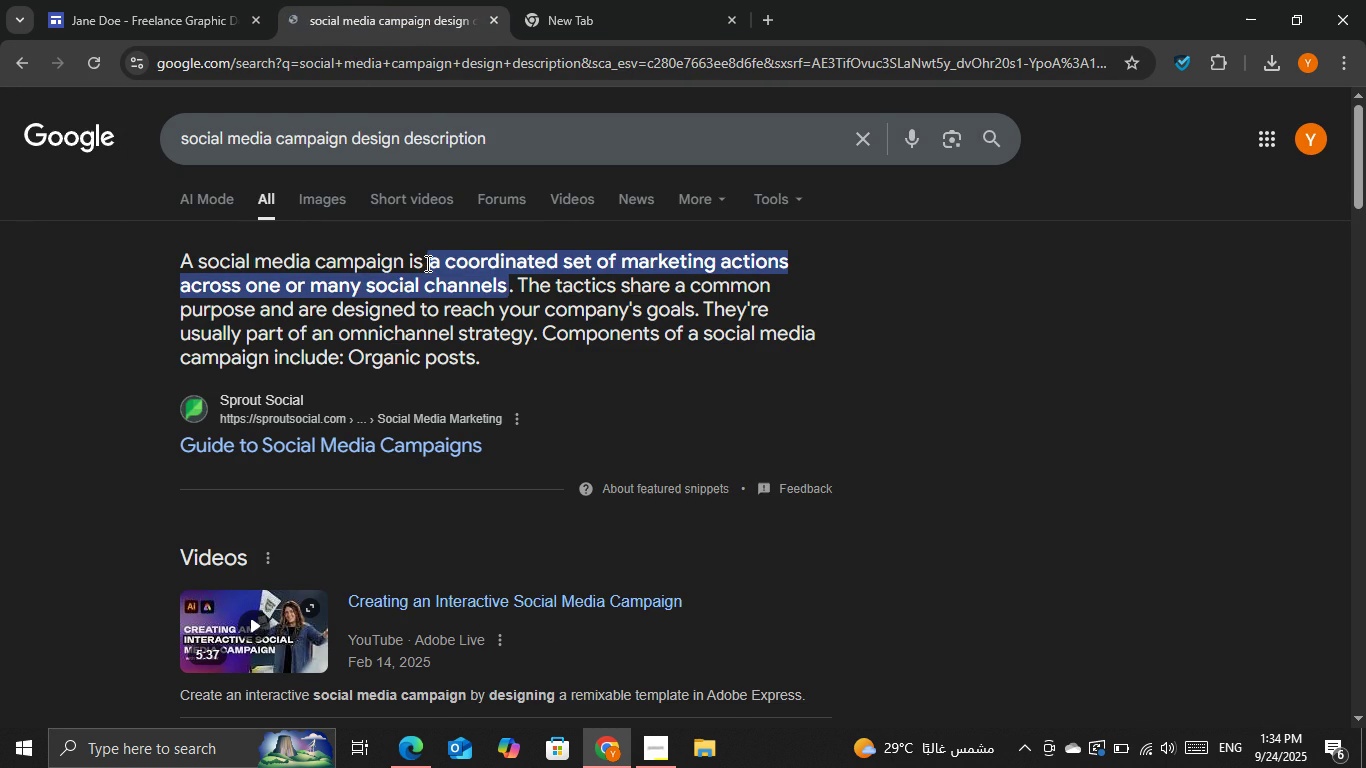 
left_click_drag(start_coordinate=[444, 260], to_coordinate=[506, 287])
 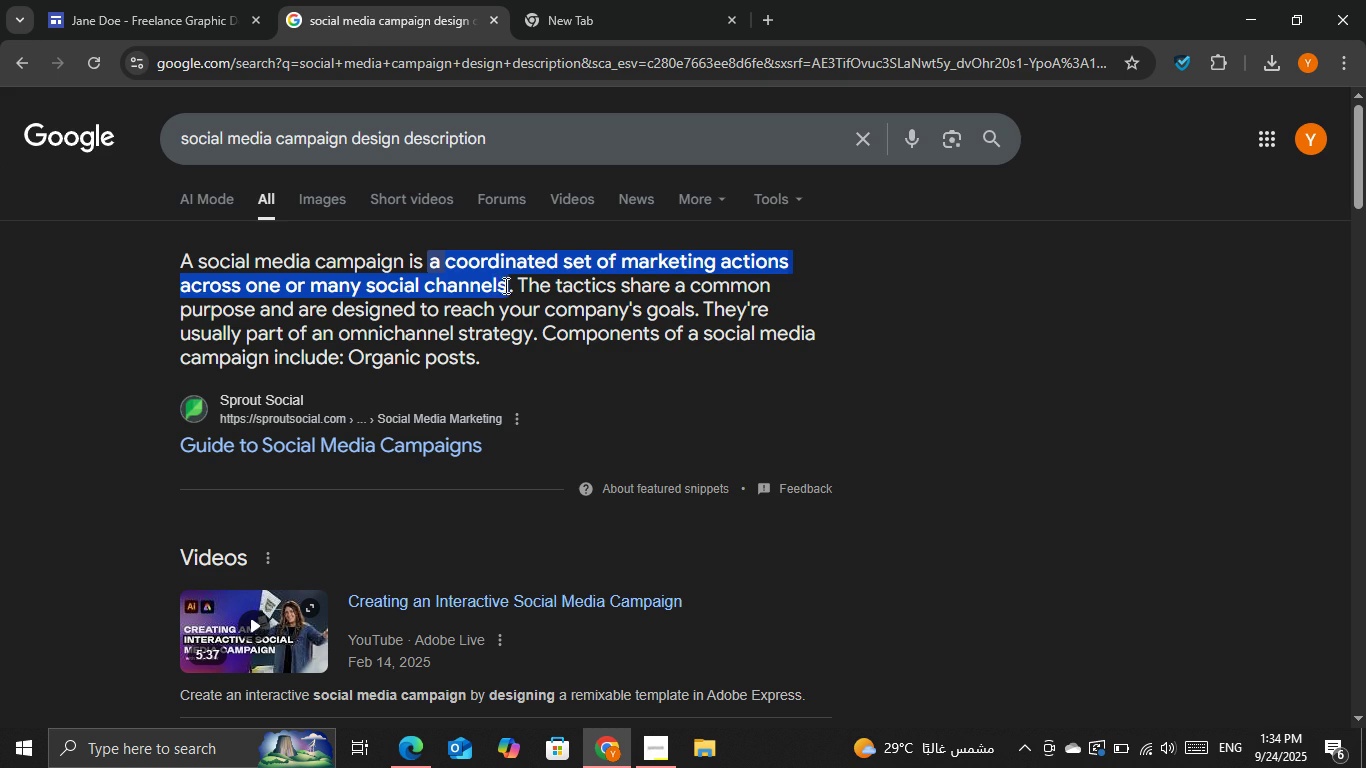 
key(Control+C)
 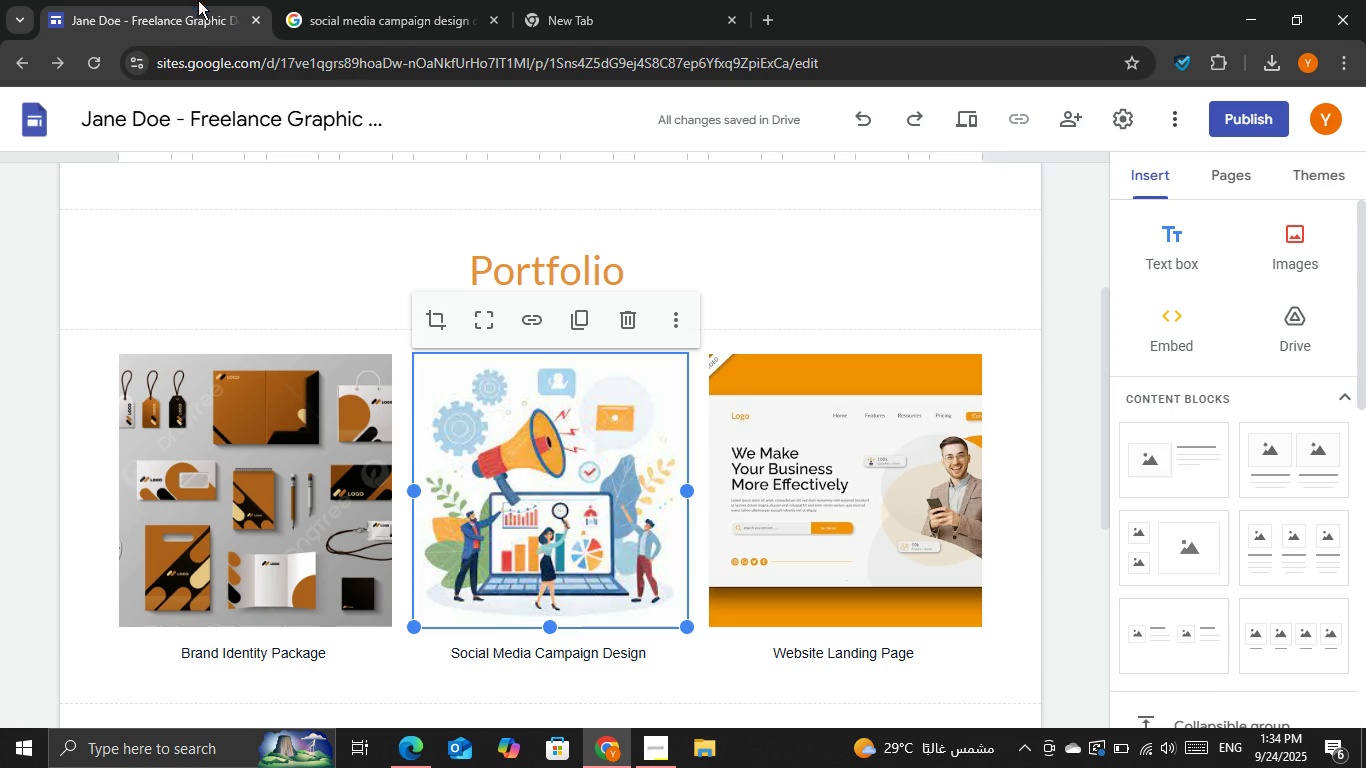 
left_click([198, 0])
 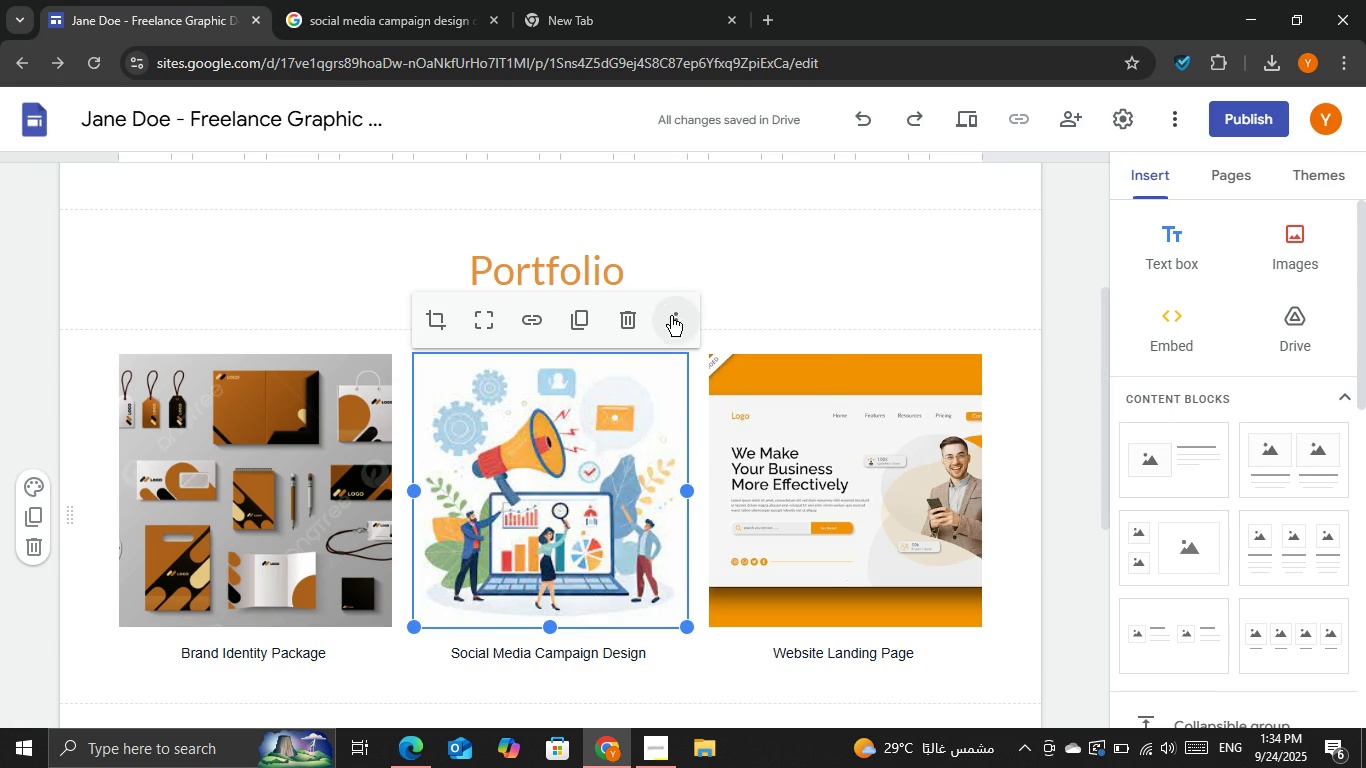 
left_click([672, 317])
 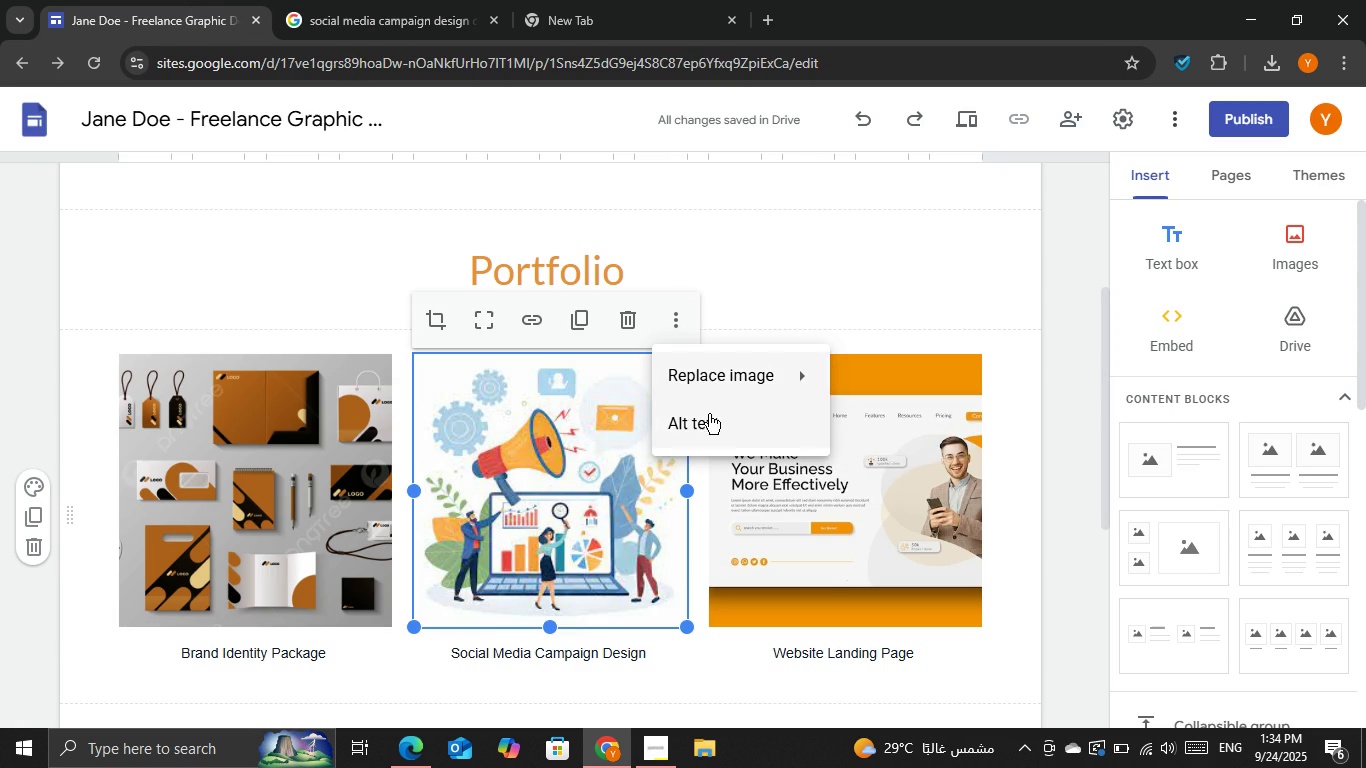 
left_click([709, 422])
 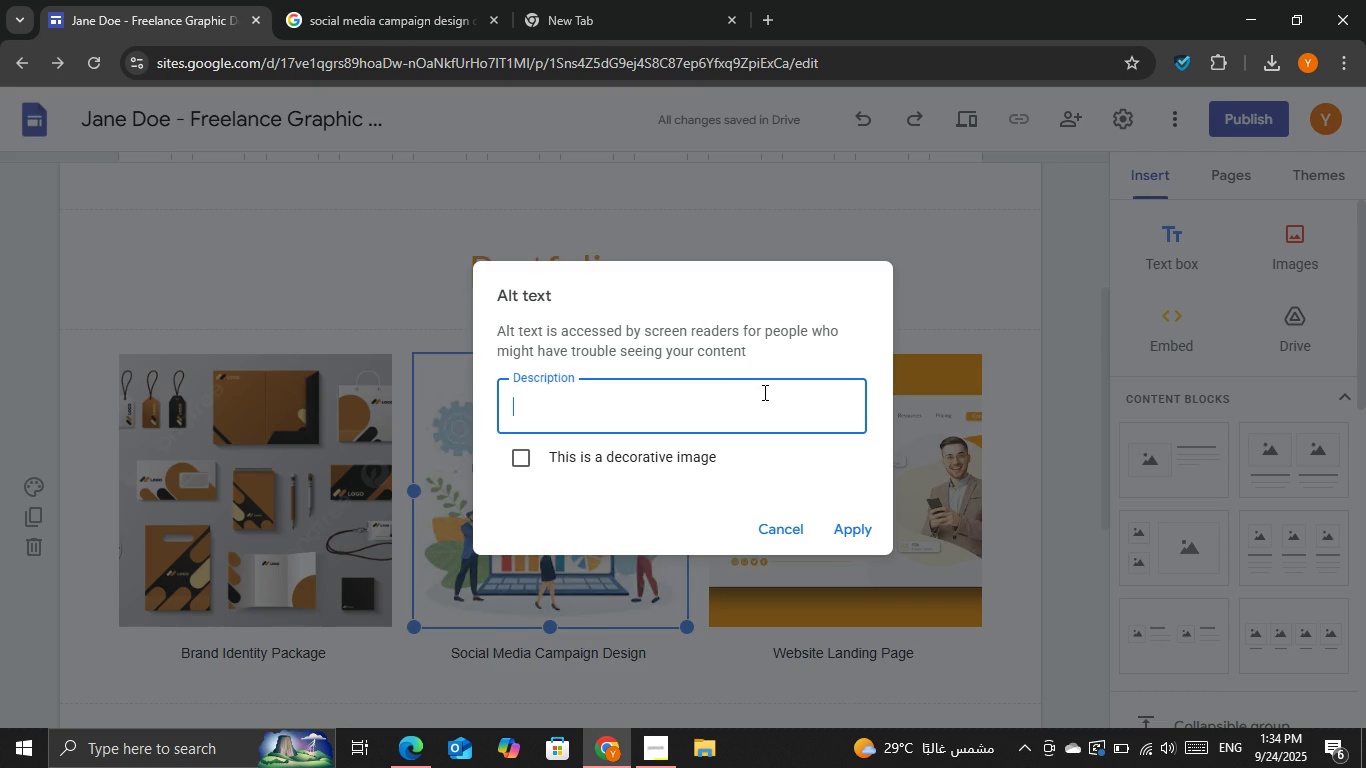 
key(Control+V)
 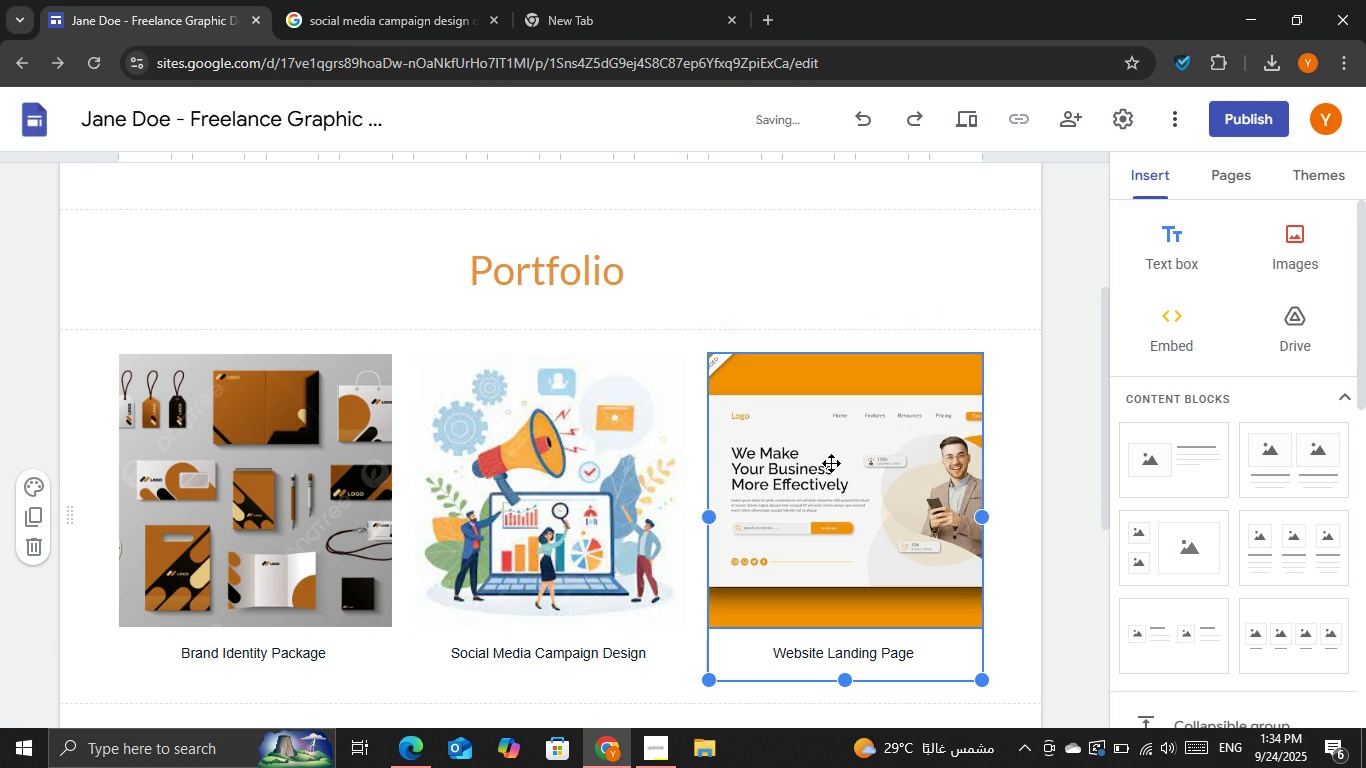 
left_click([831, 463])
 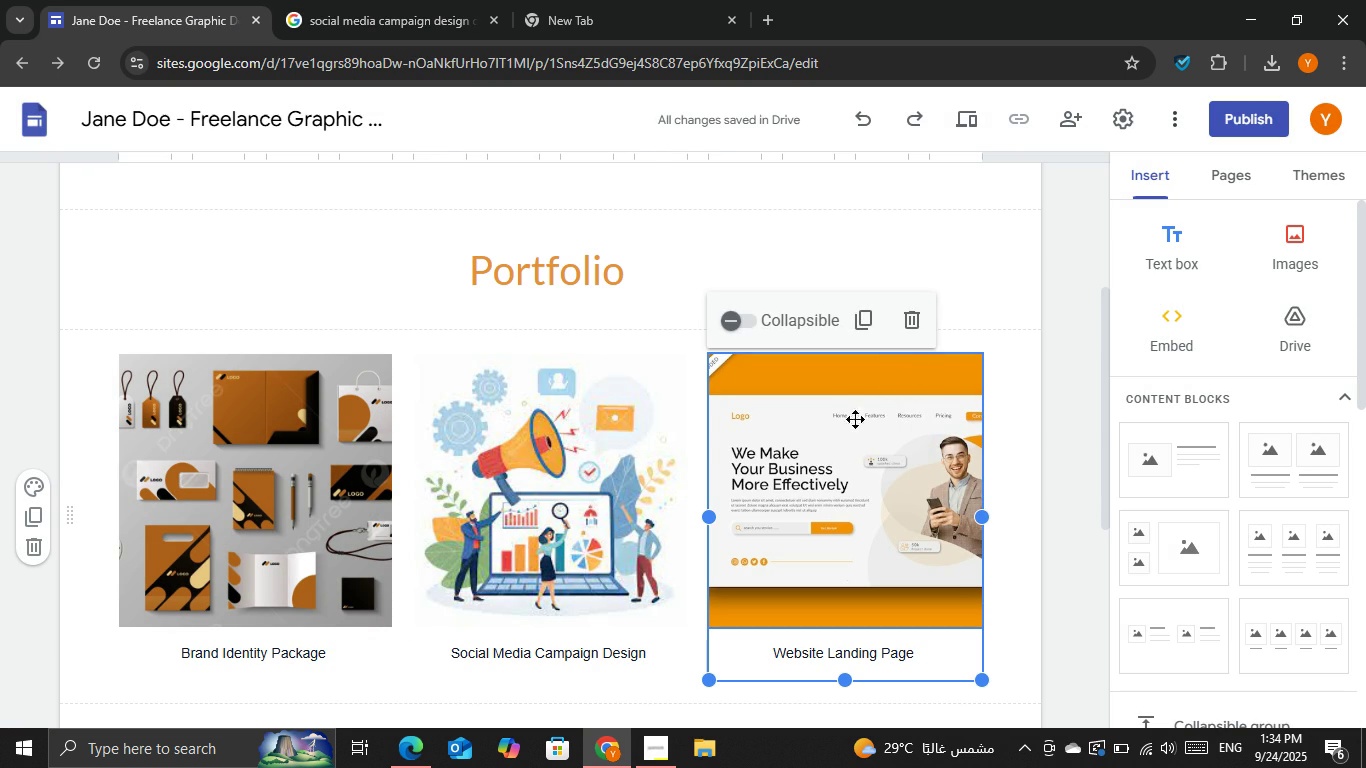 
double_click([848, 423])
 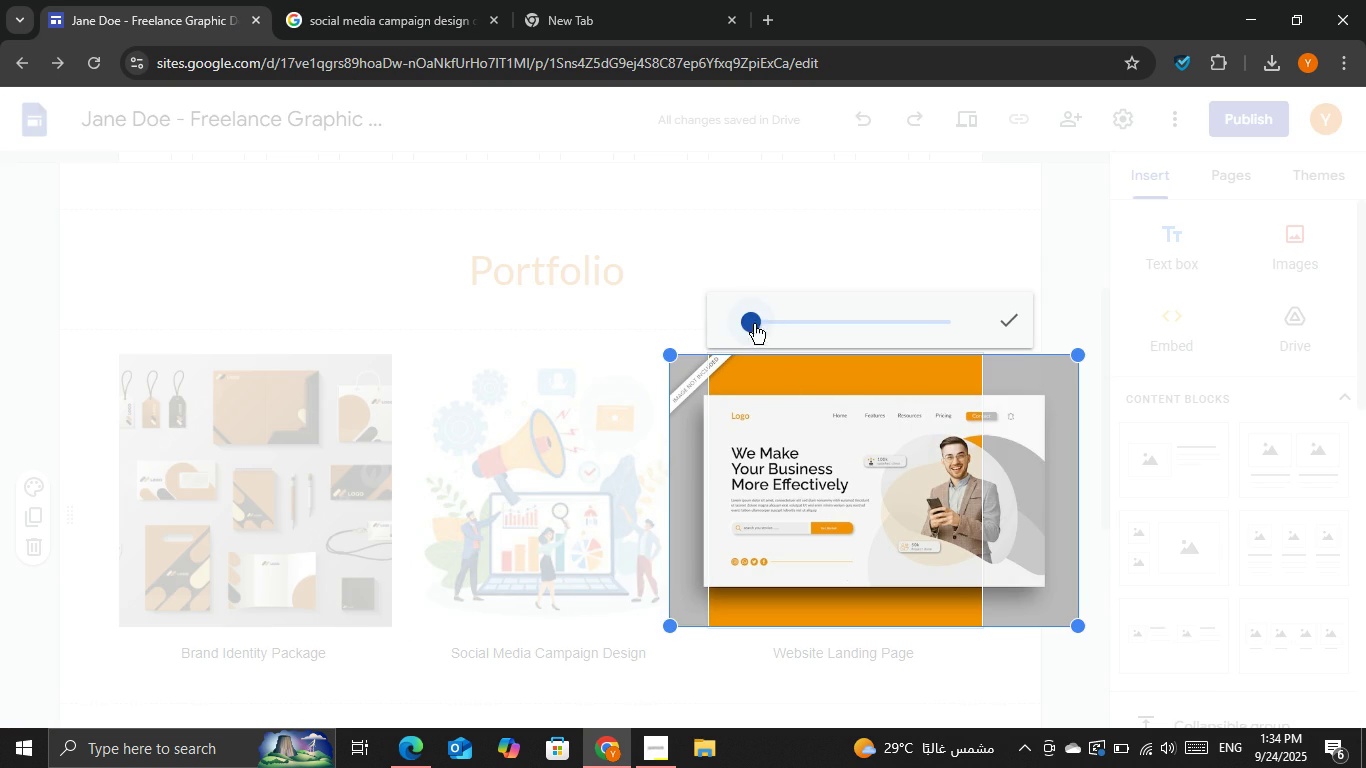 
left_click([602, 299])
 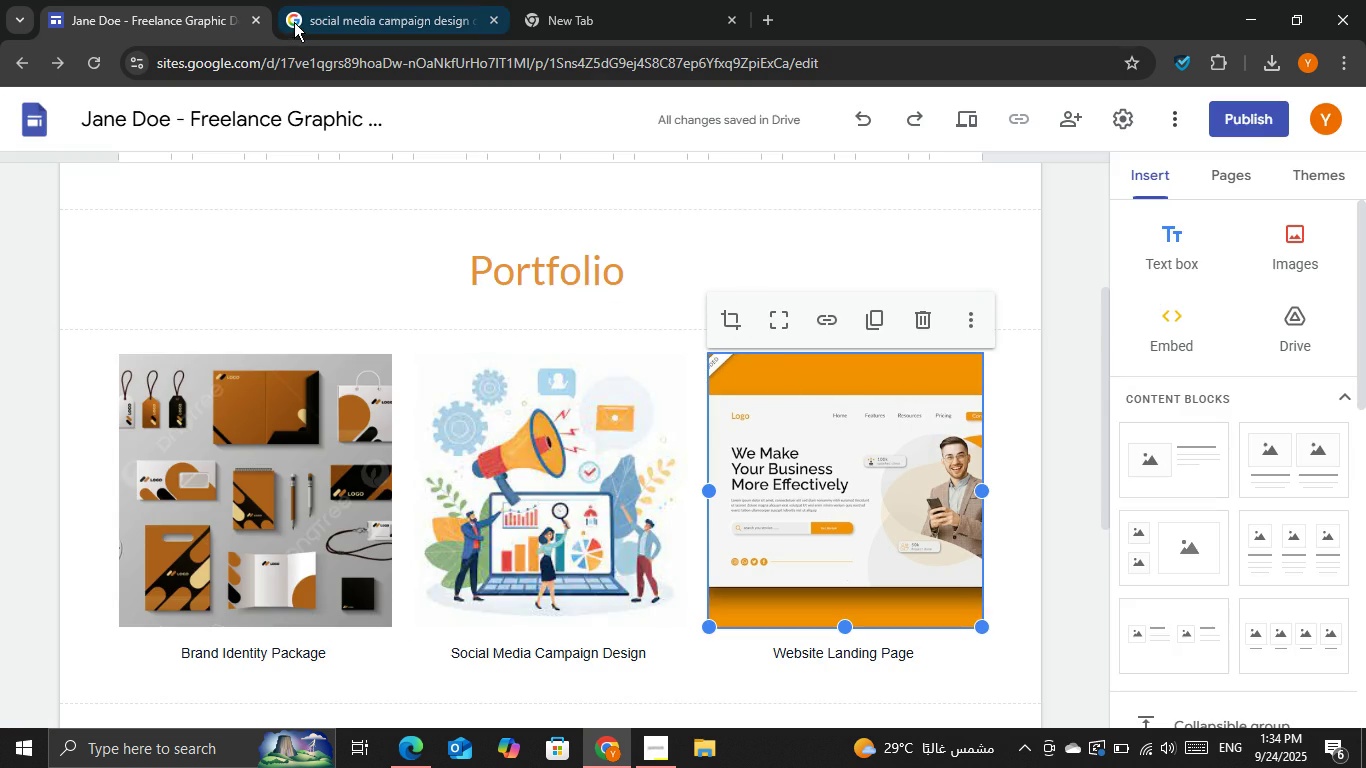 
left_click([294, 22])
 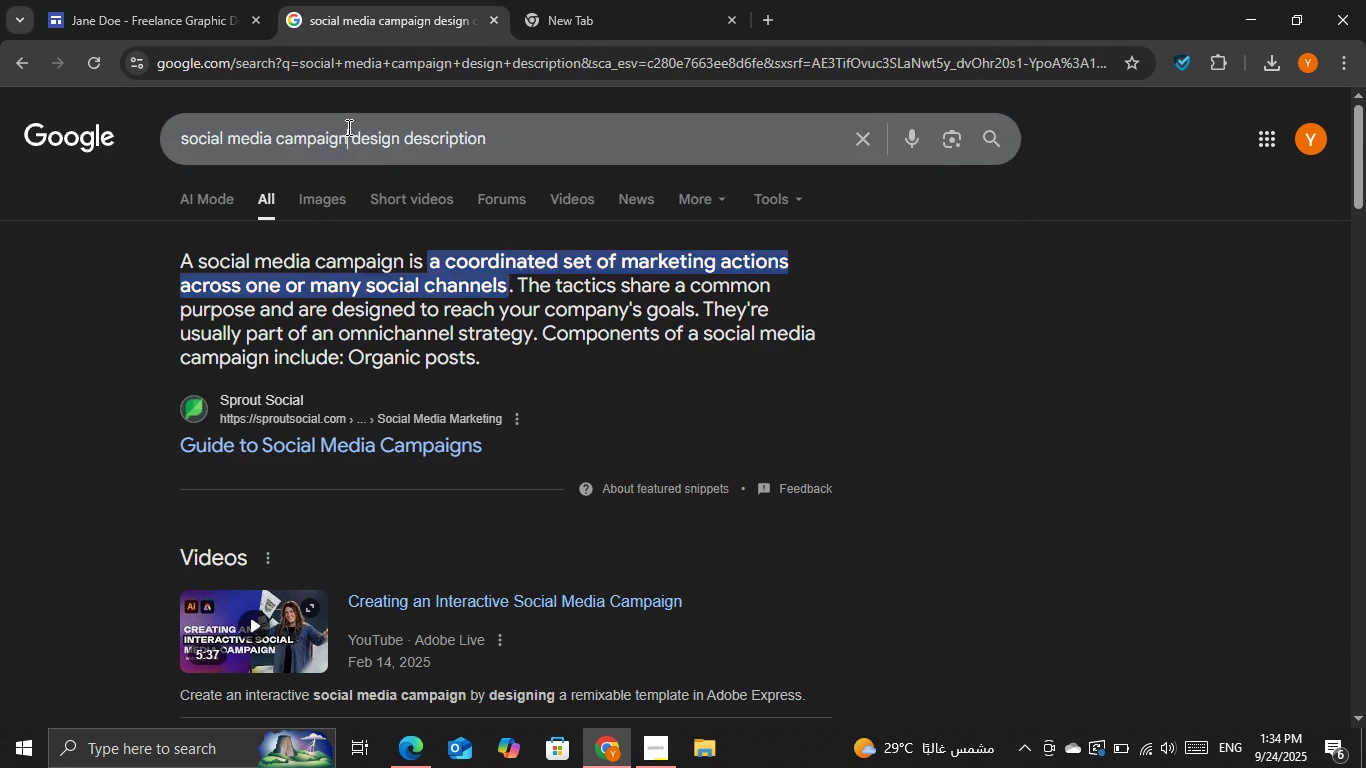 
double_click([347, 127])
 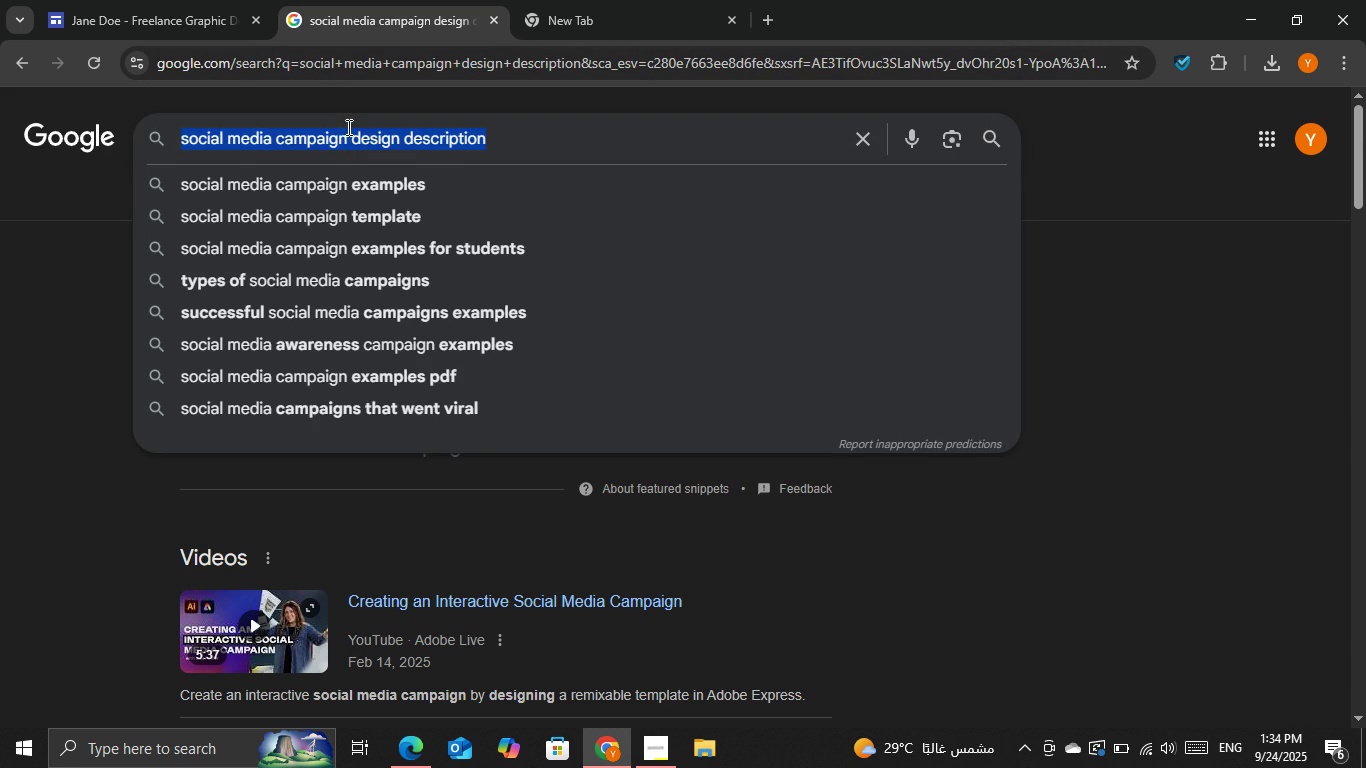 
triple_click([347, 127])
 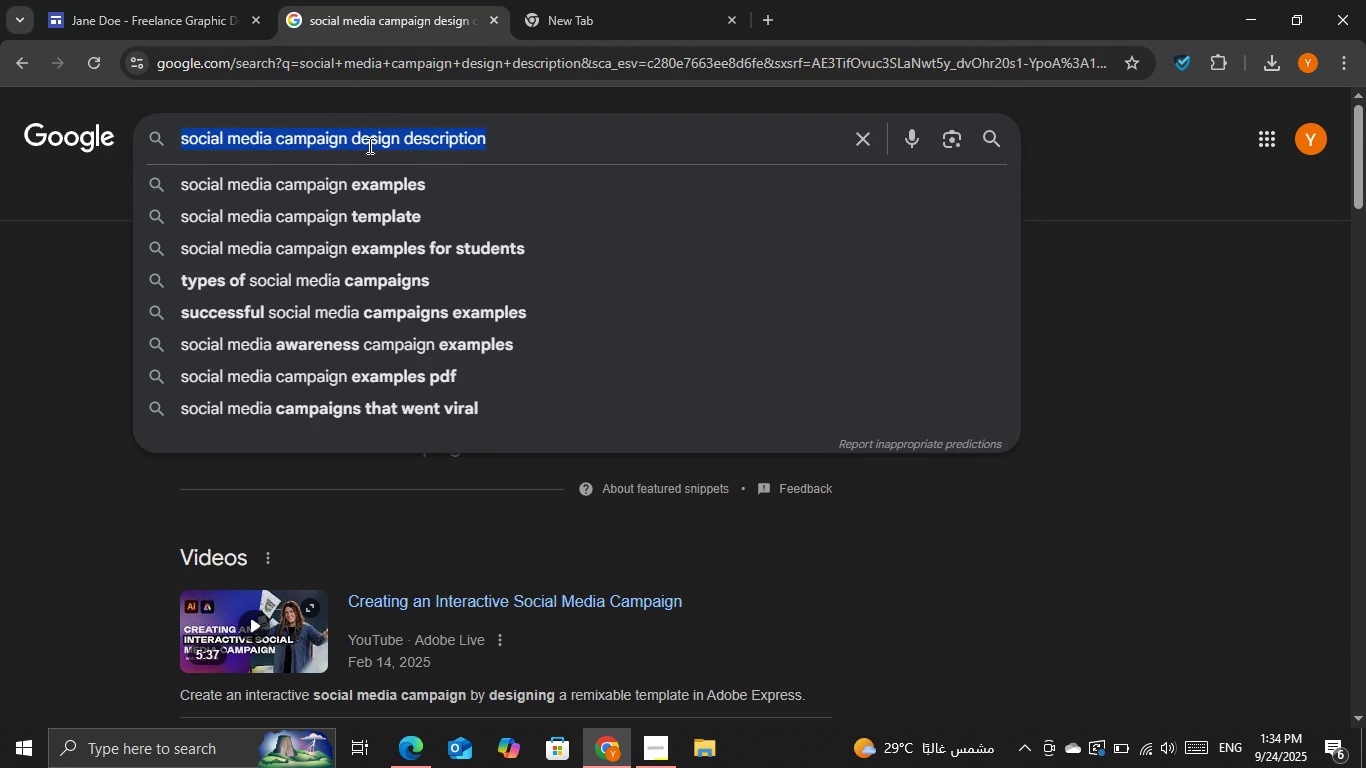 
left_click([368, 145])
 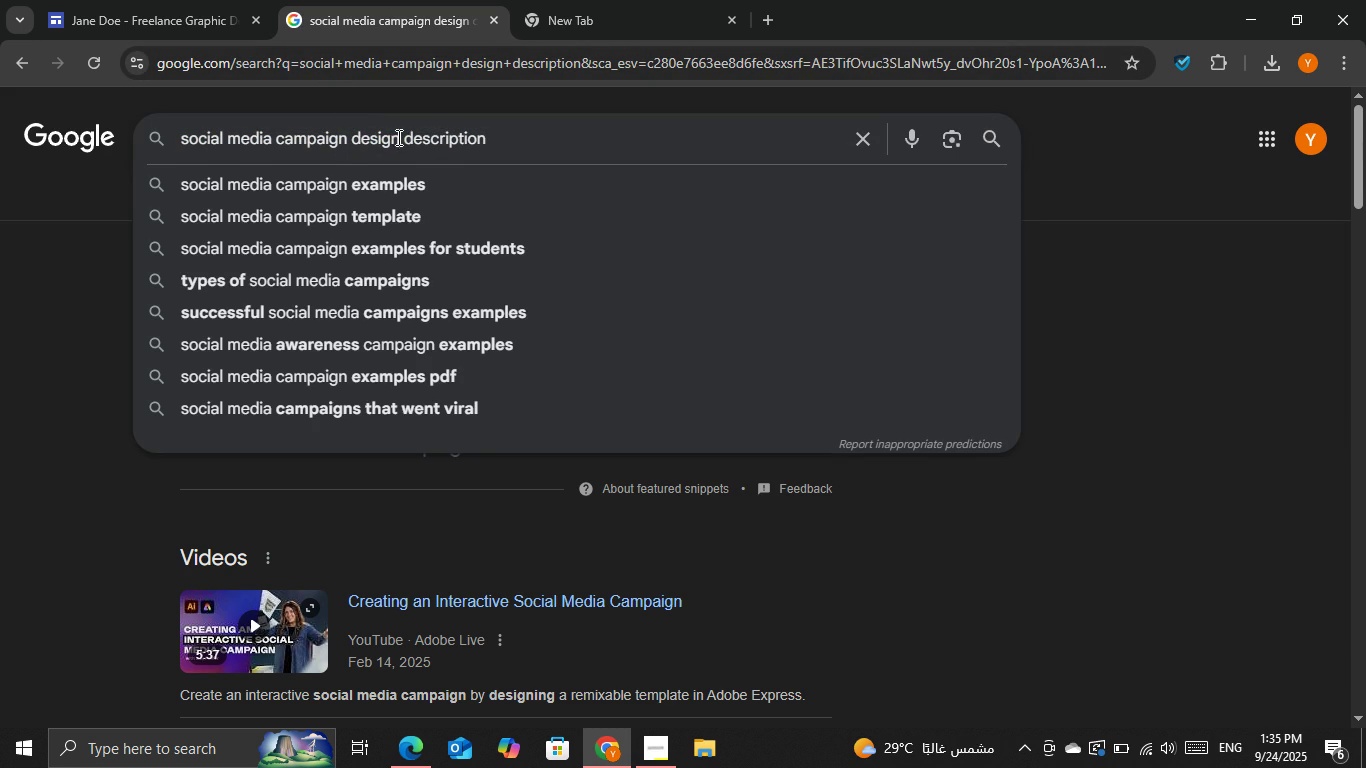 
left_click_drag(start_coordinate=[397, 137], to_coordinate=[140, 129])
 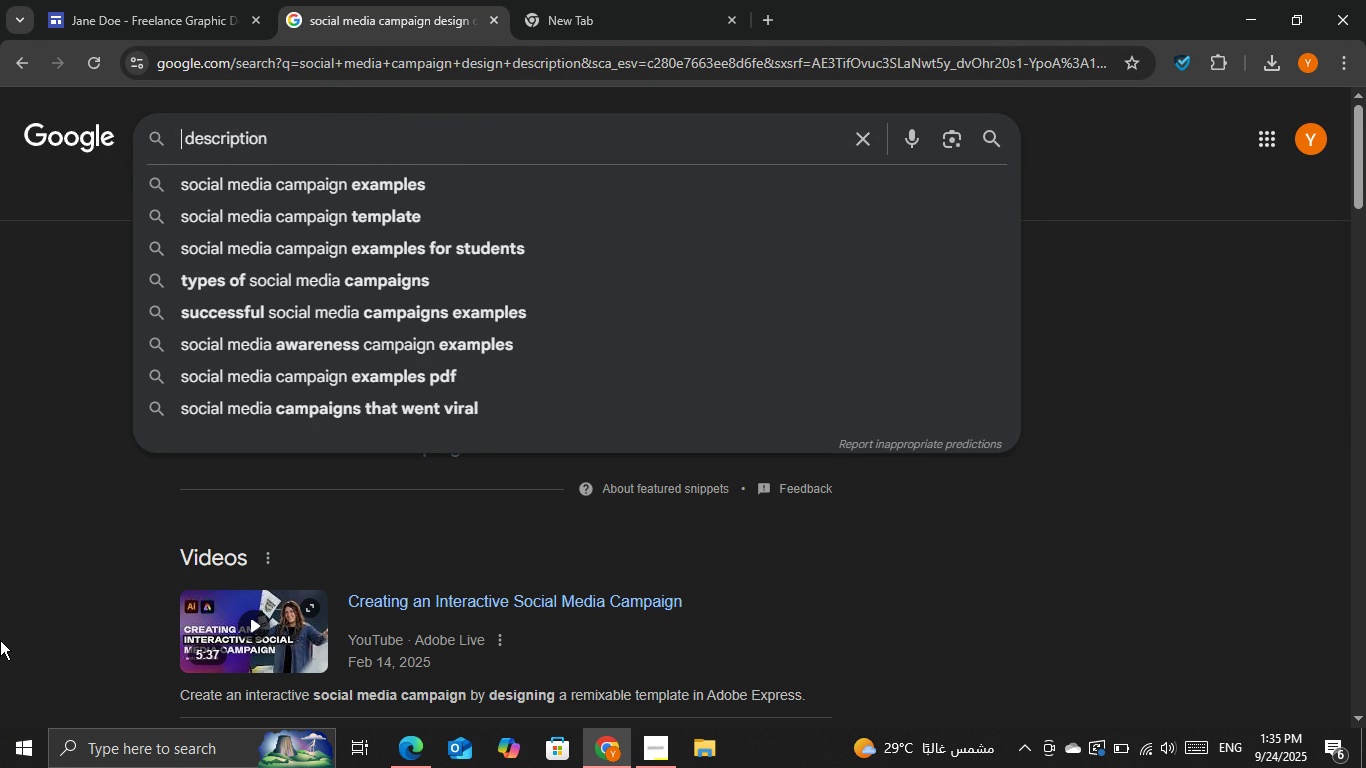 
key(Backspace)
type(seb )
key(Backspace)
key(Backspace)
key(Backspace)
key(Backspace)
key(Backspace)
key(Backspace)
type(web landing o)
key(Backspace)
type(la)